 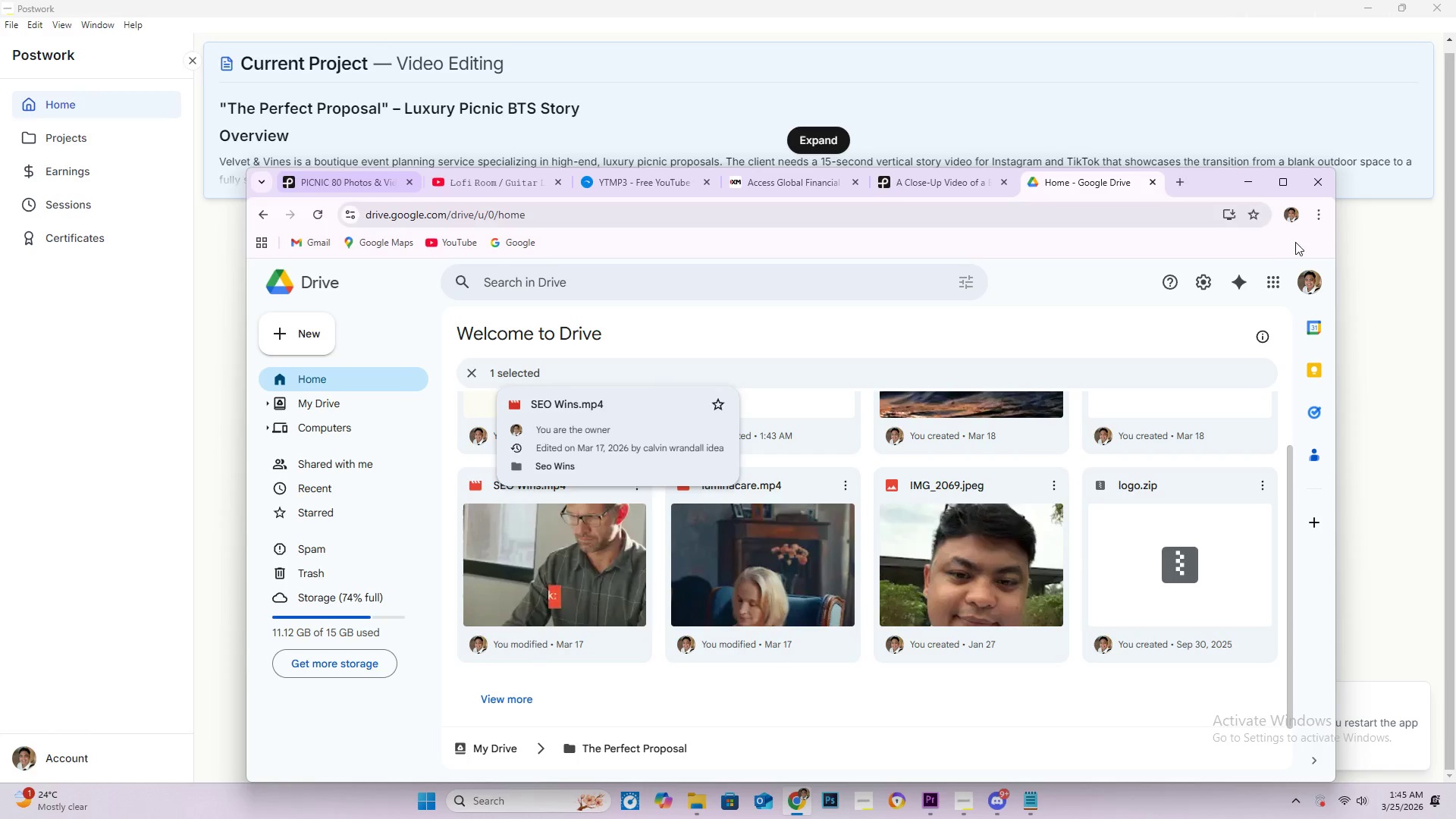 
scroll: coordinate [971, 555], scroll_direction: down, amount: 3.0
 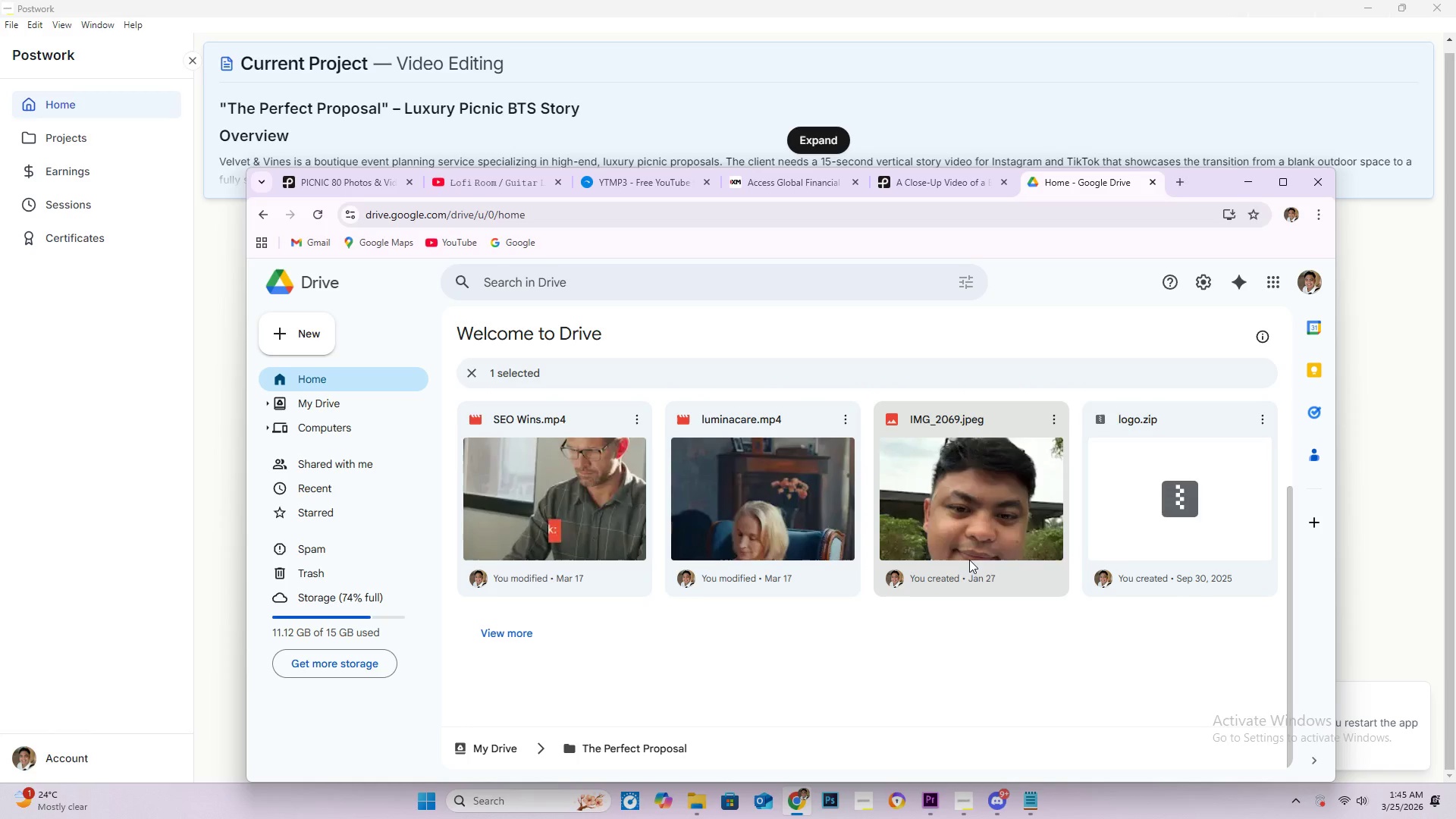 
left_click([1295, 189])
 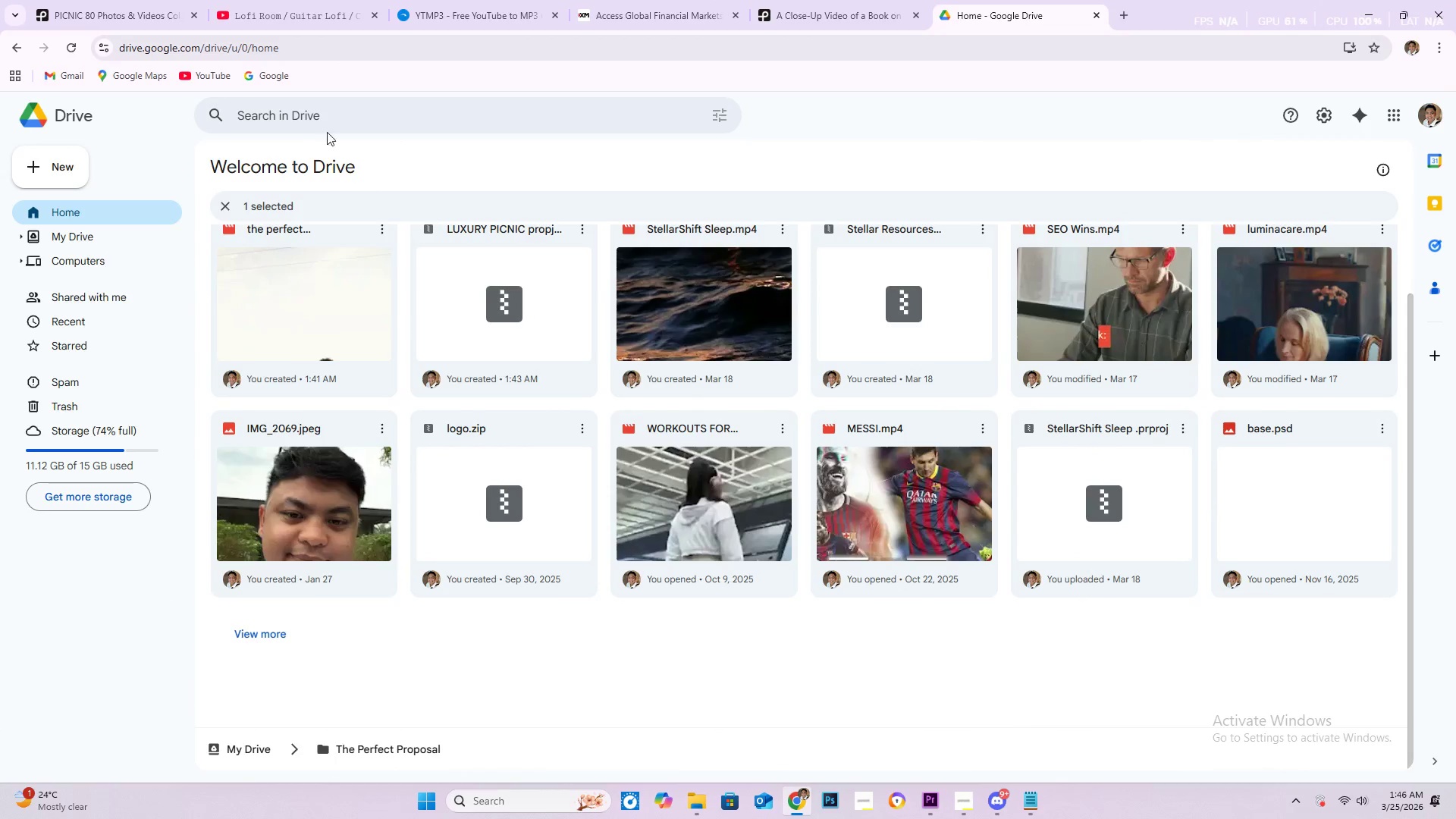 
left_click([316, 2])
 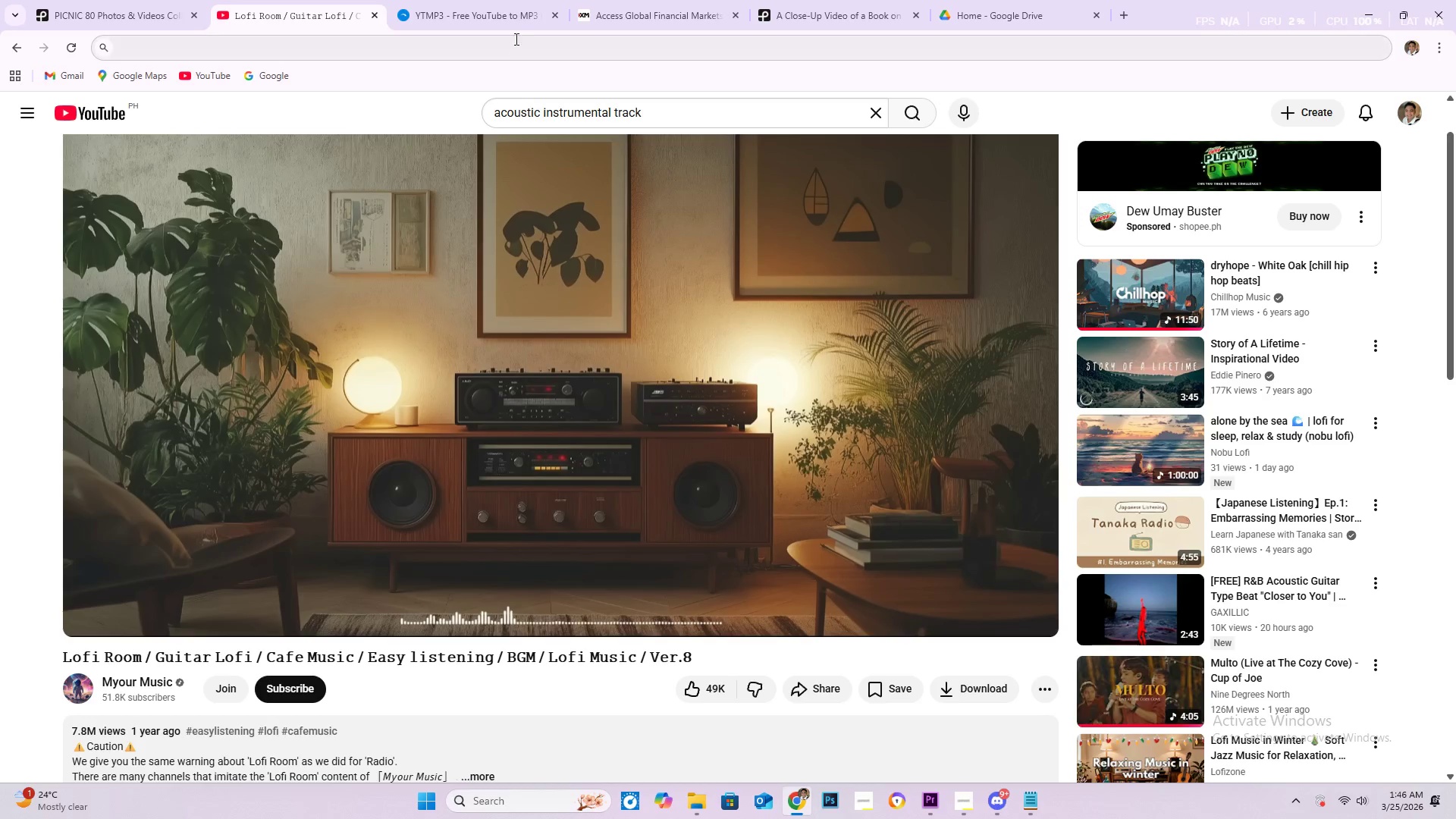 
left_click([512, 26])
 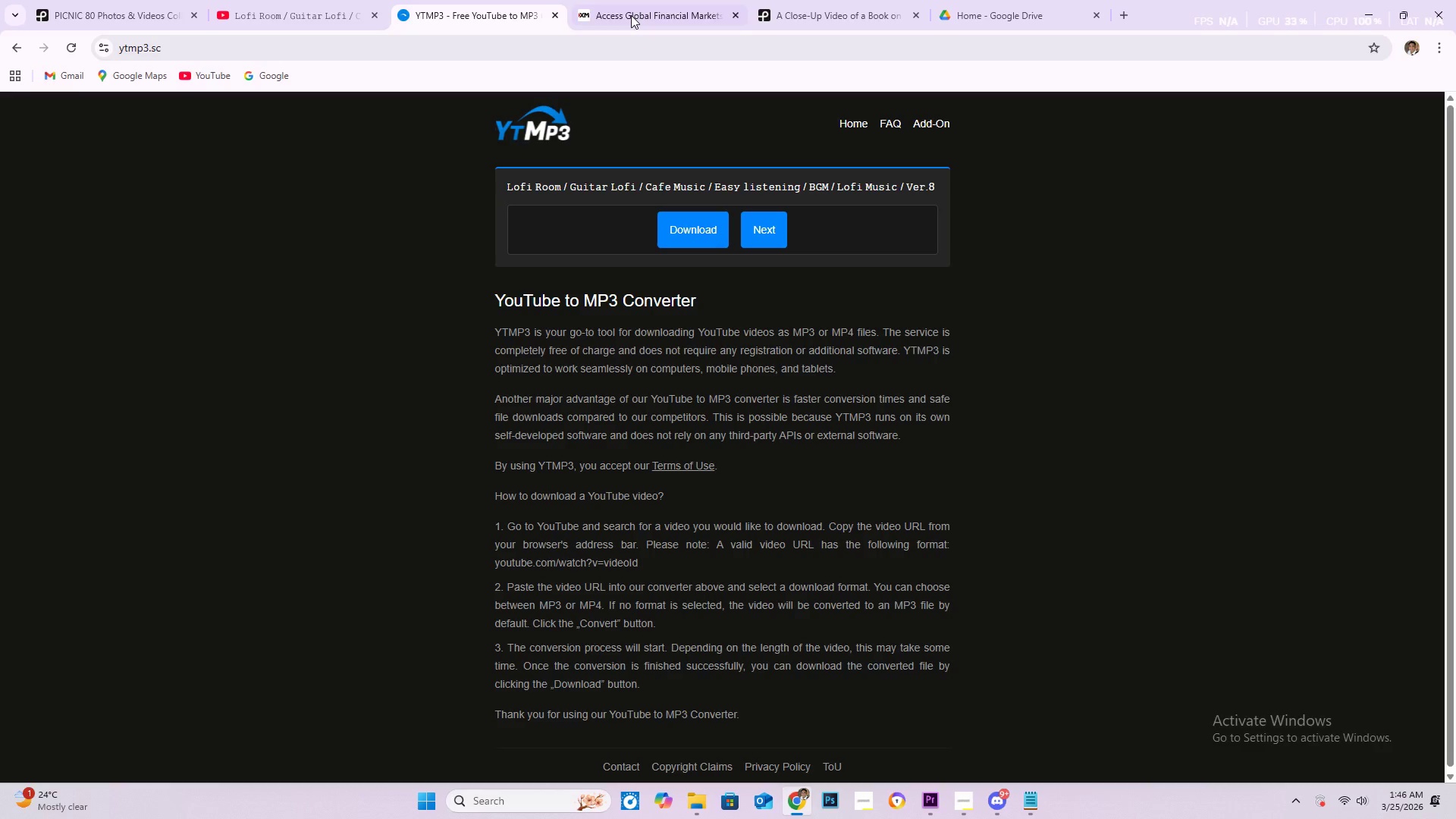 
left_click([632, 15])
 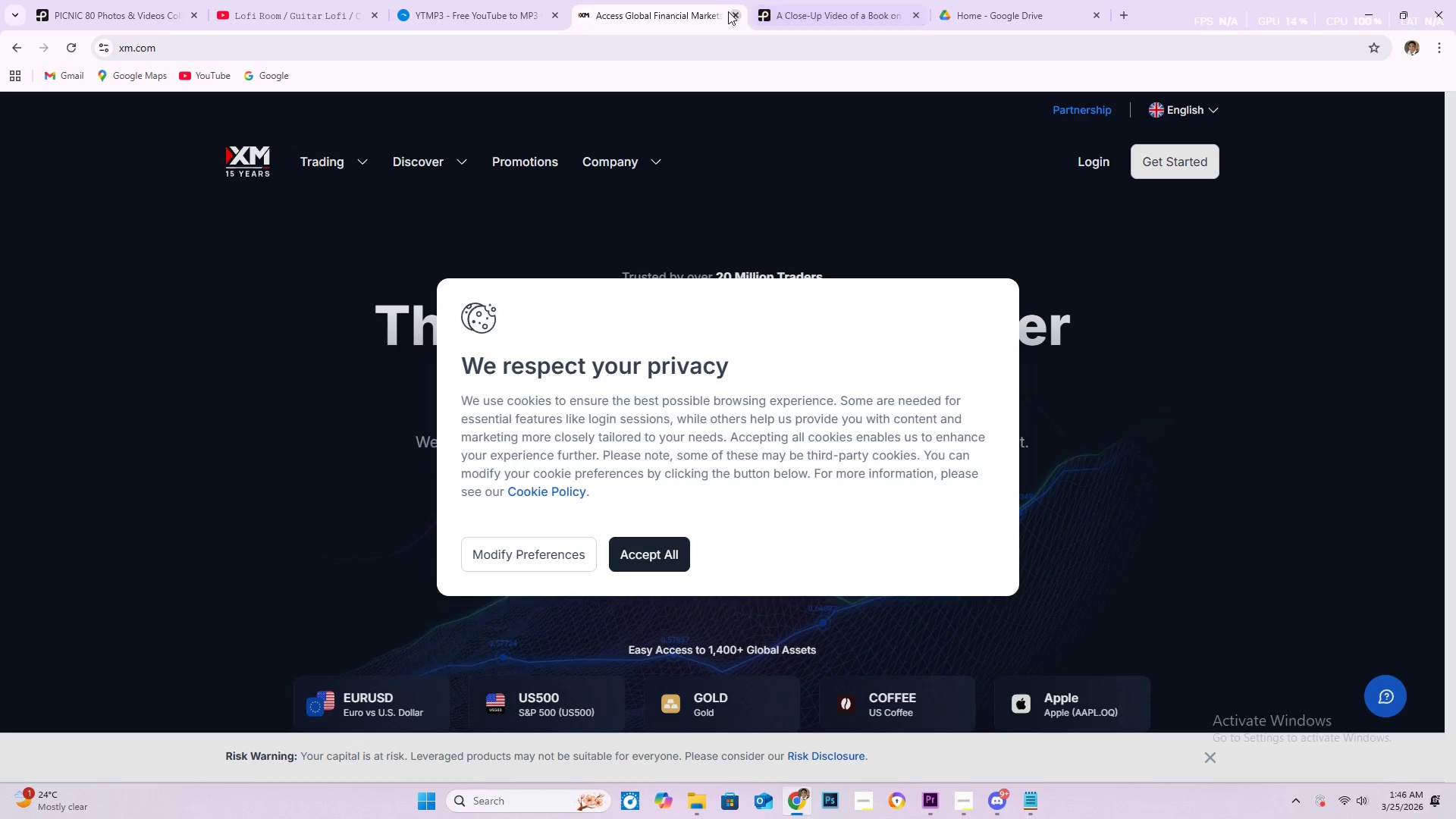 
left_click([739, 16])
 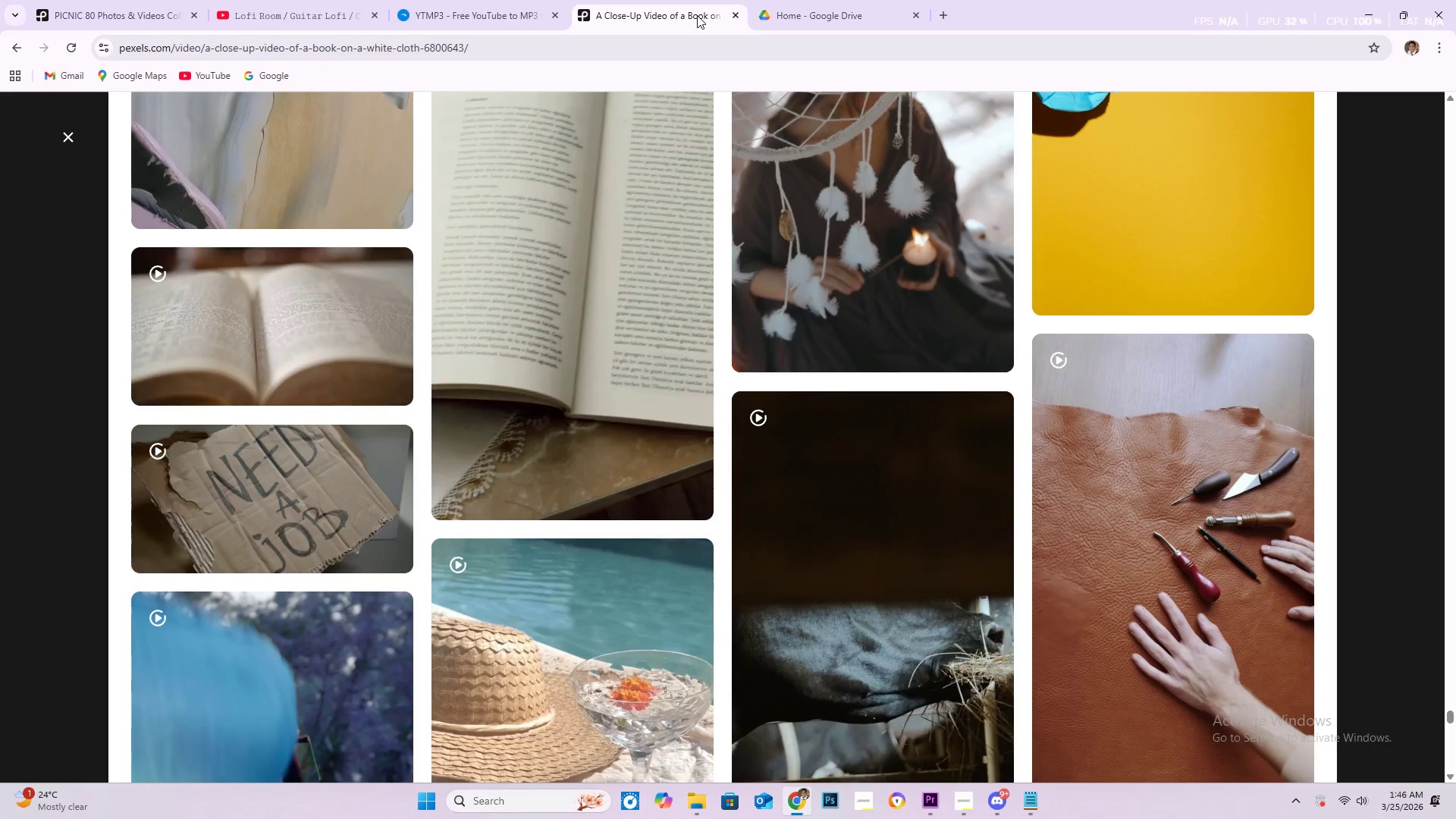 
scroll: coordinate [593, 509], scroll_direction: down, amount: 6.0
 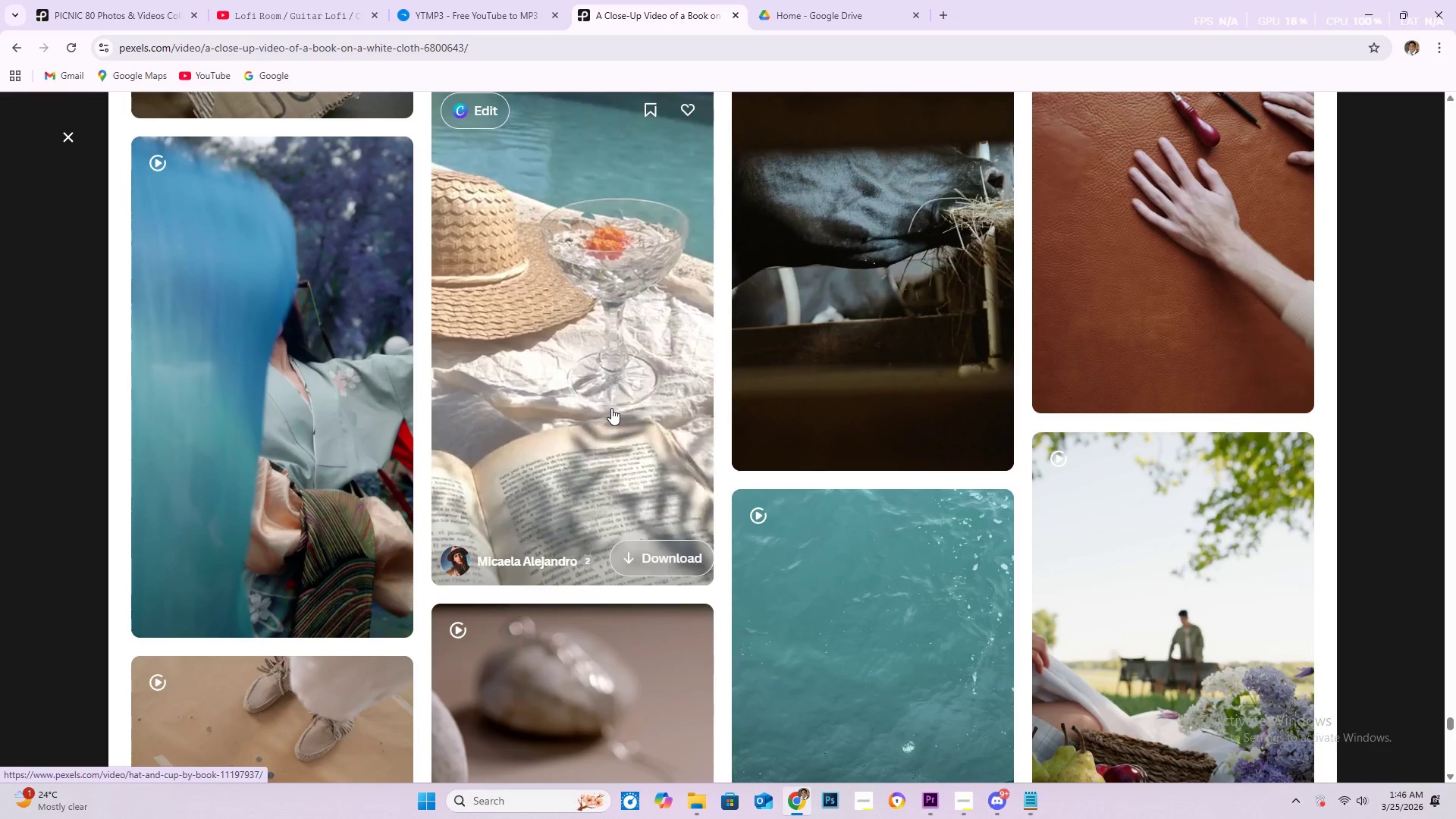 
wait(22.0)
 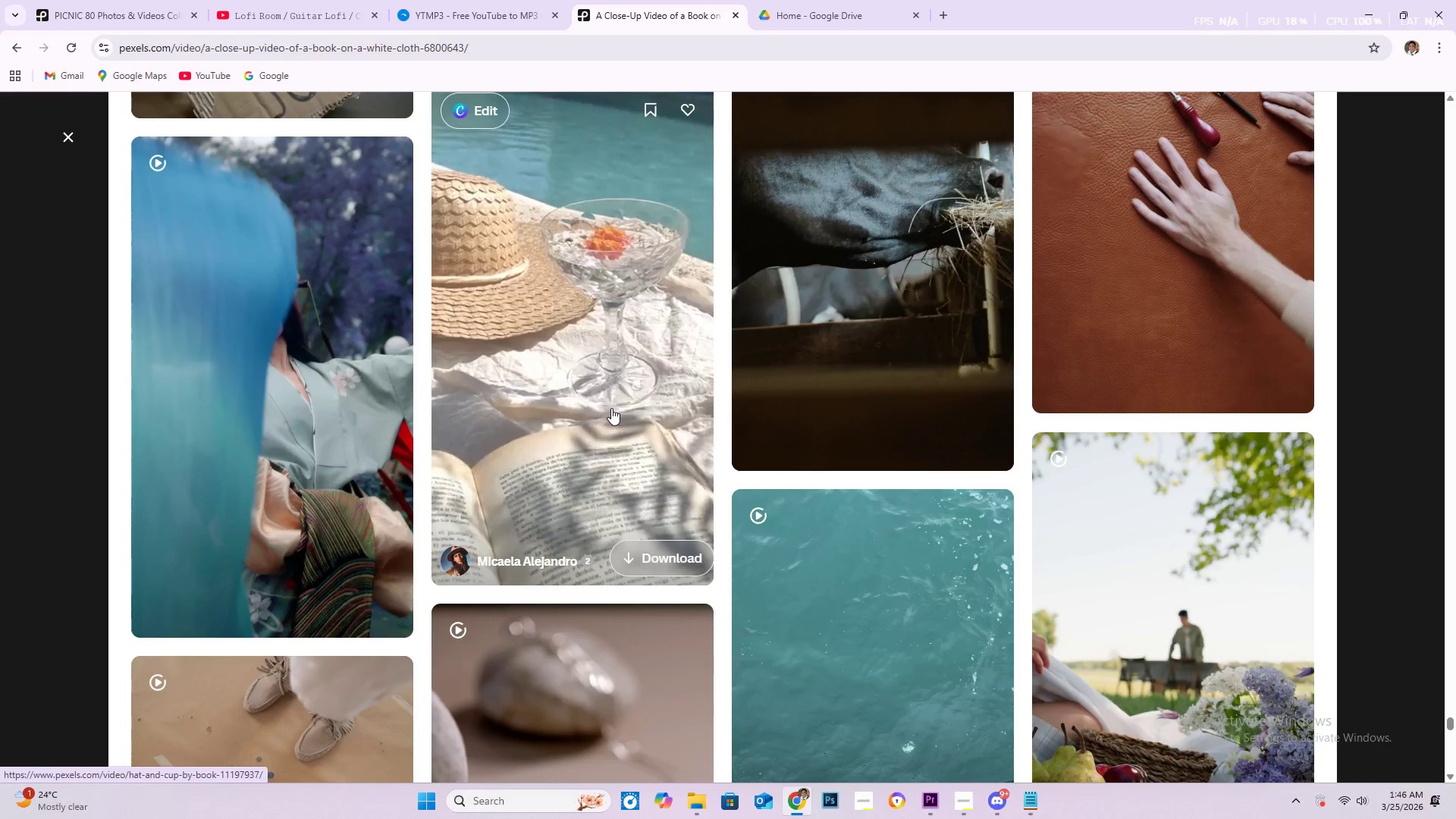 
scroll: coordinate [868, 485], scroll_direction: down, amount: 6.0
 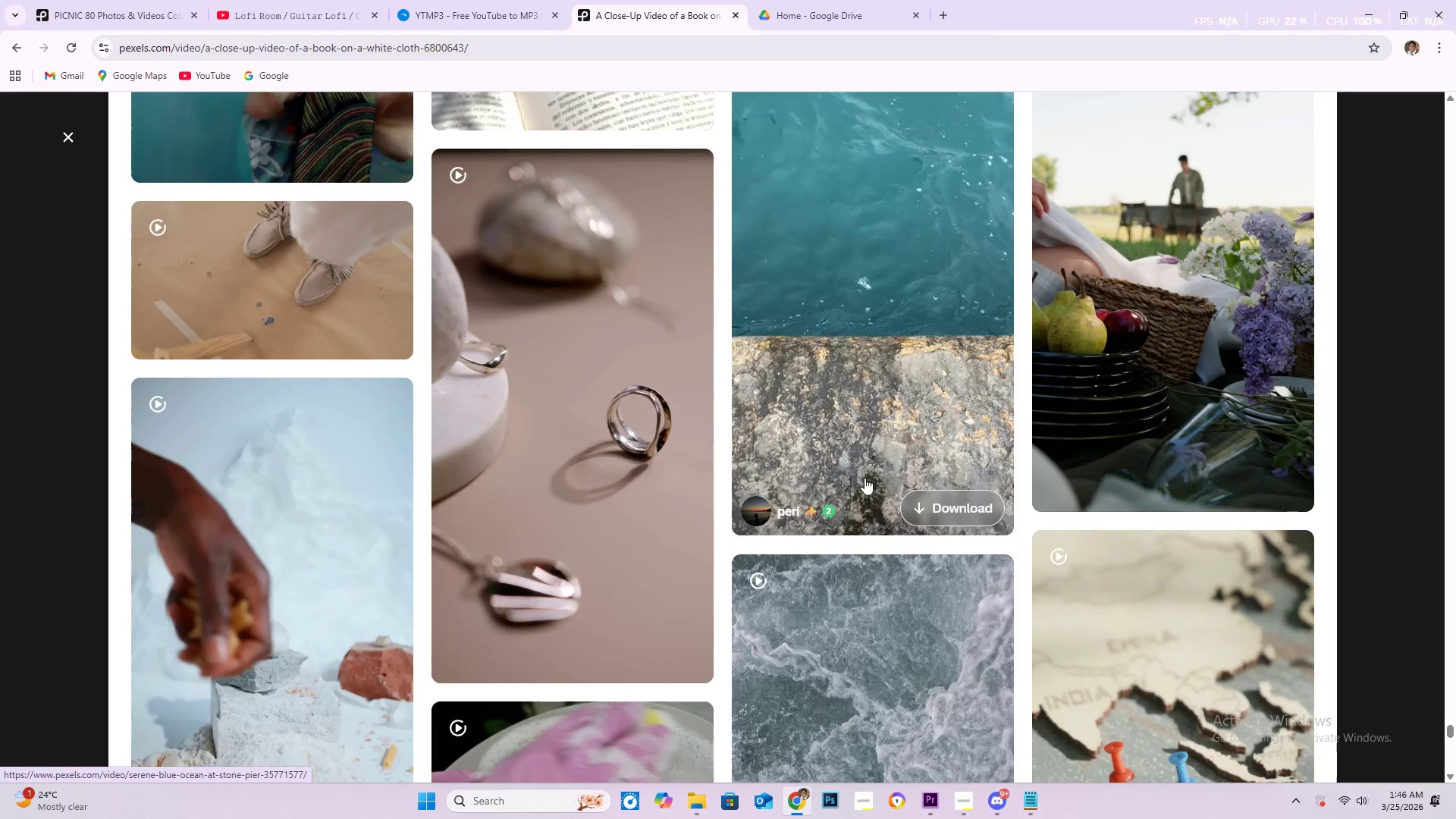 
wait(13.82)
 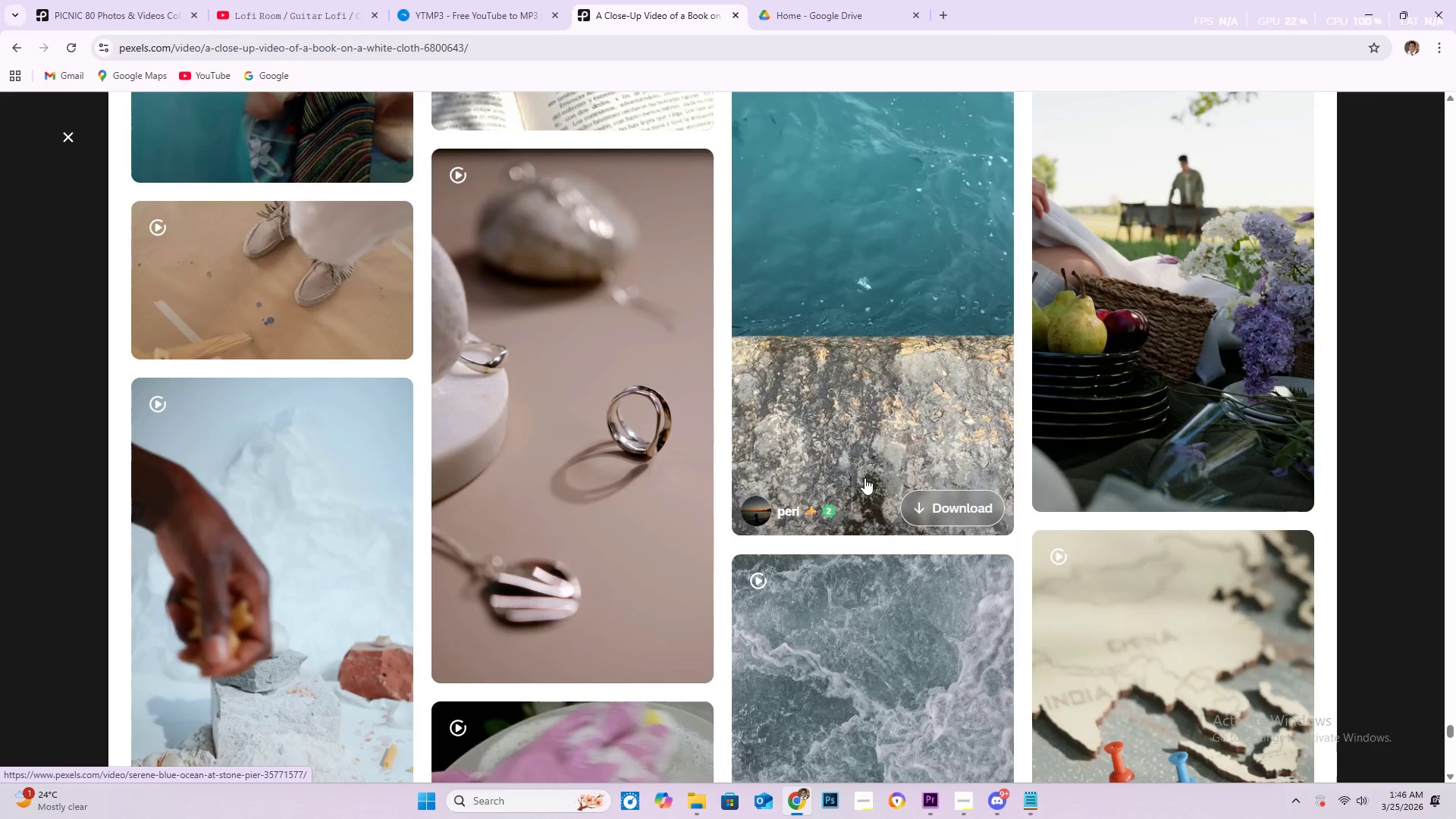 
scroll: coordinate [838, 425], scroll_direction: down, amount: 11.0
 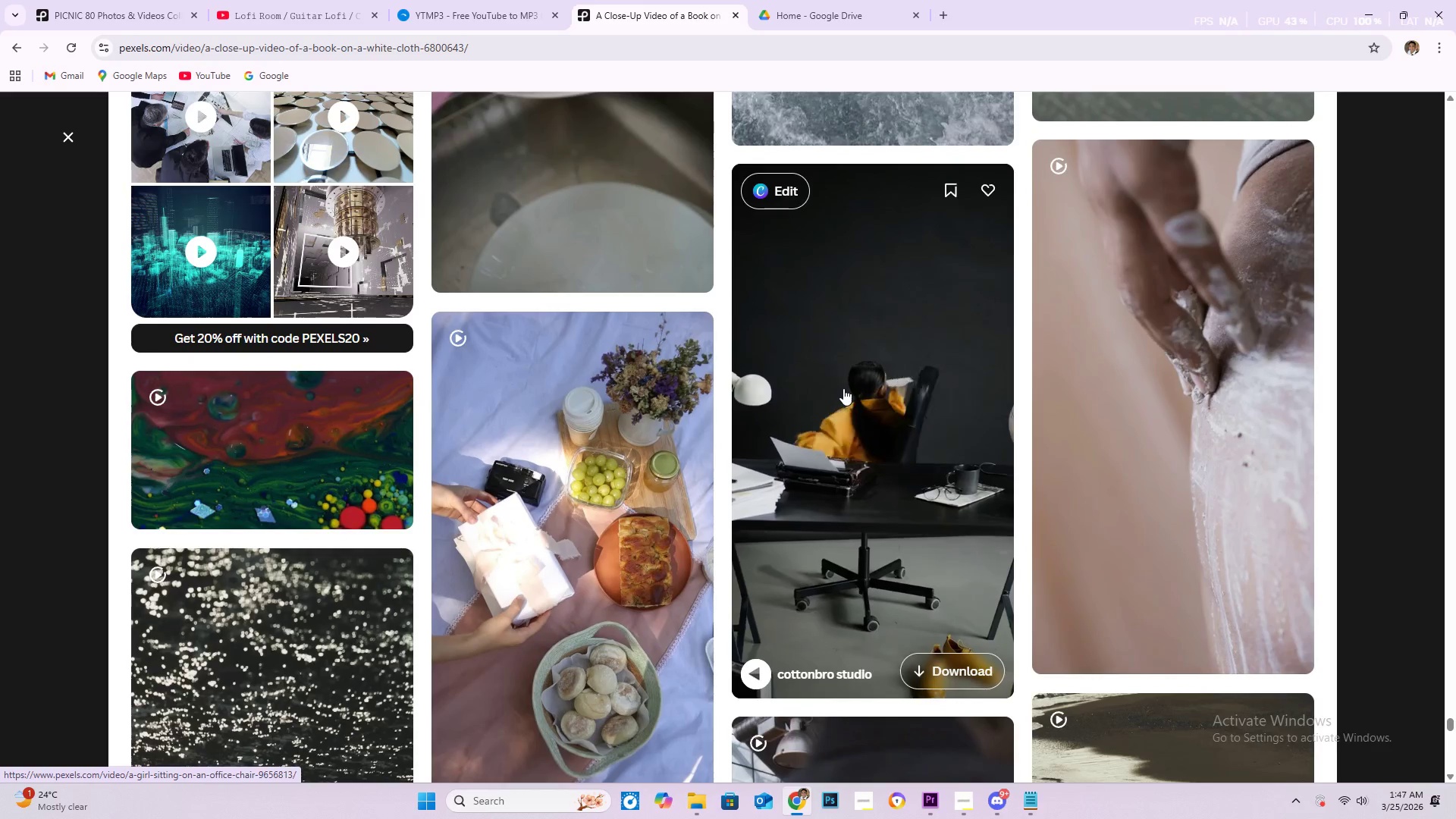 
scroll: coordinate [805, 421], scroll_direction: down, amount: 13.0
 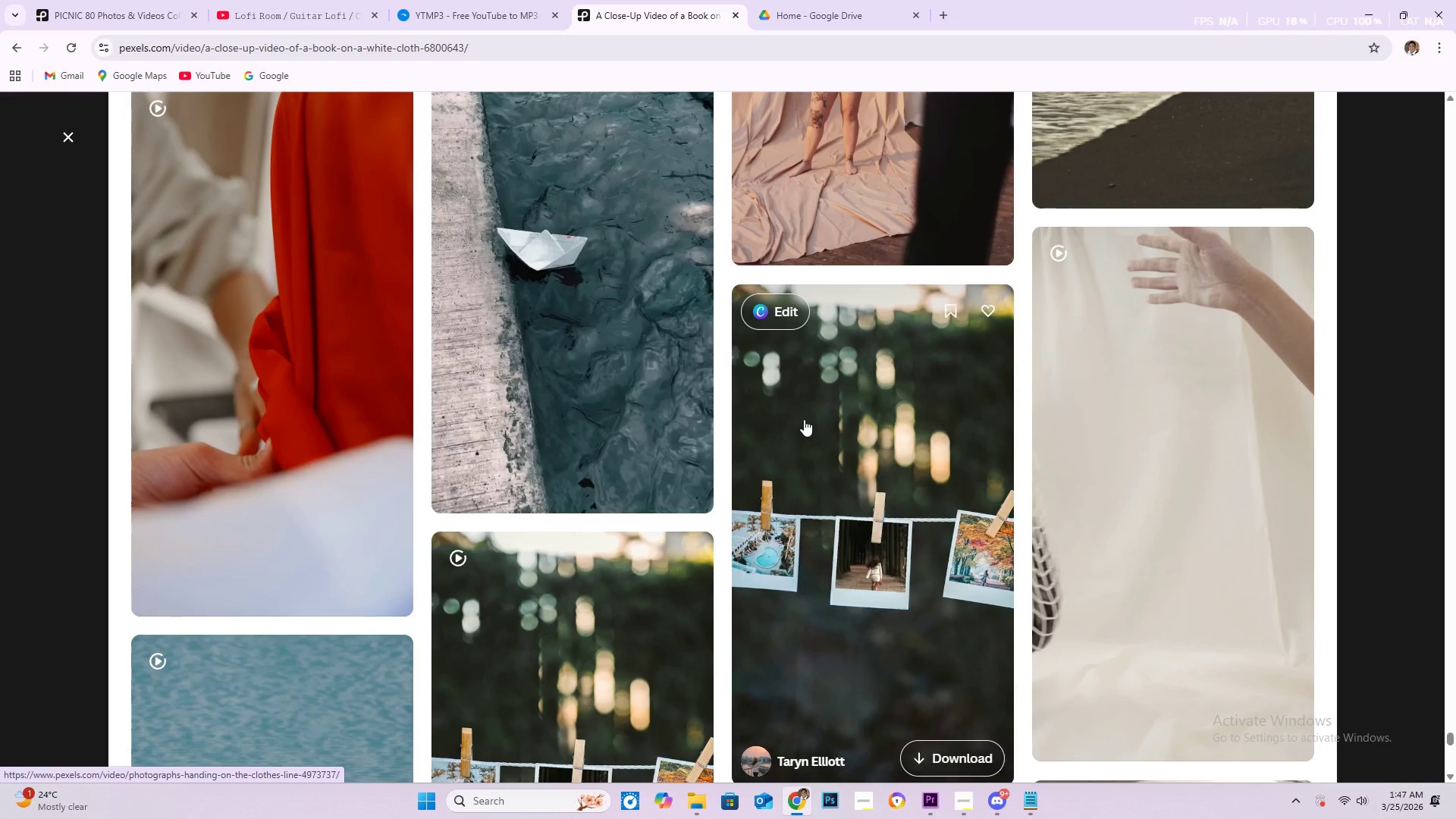 
scroll: coordinate [804, 419], scroll_direction: down, amount: 3.0
 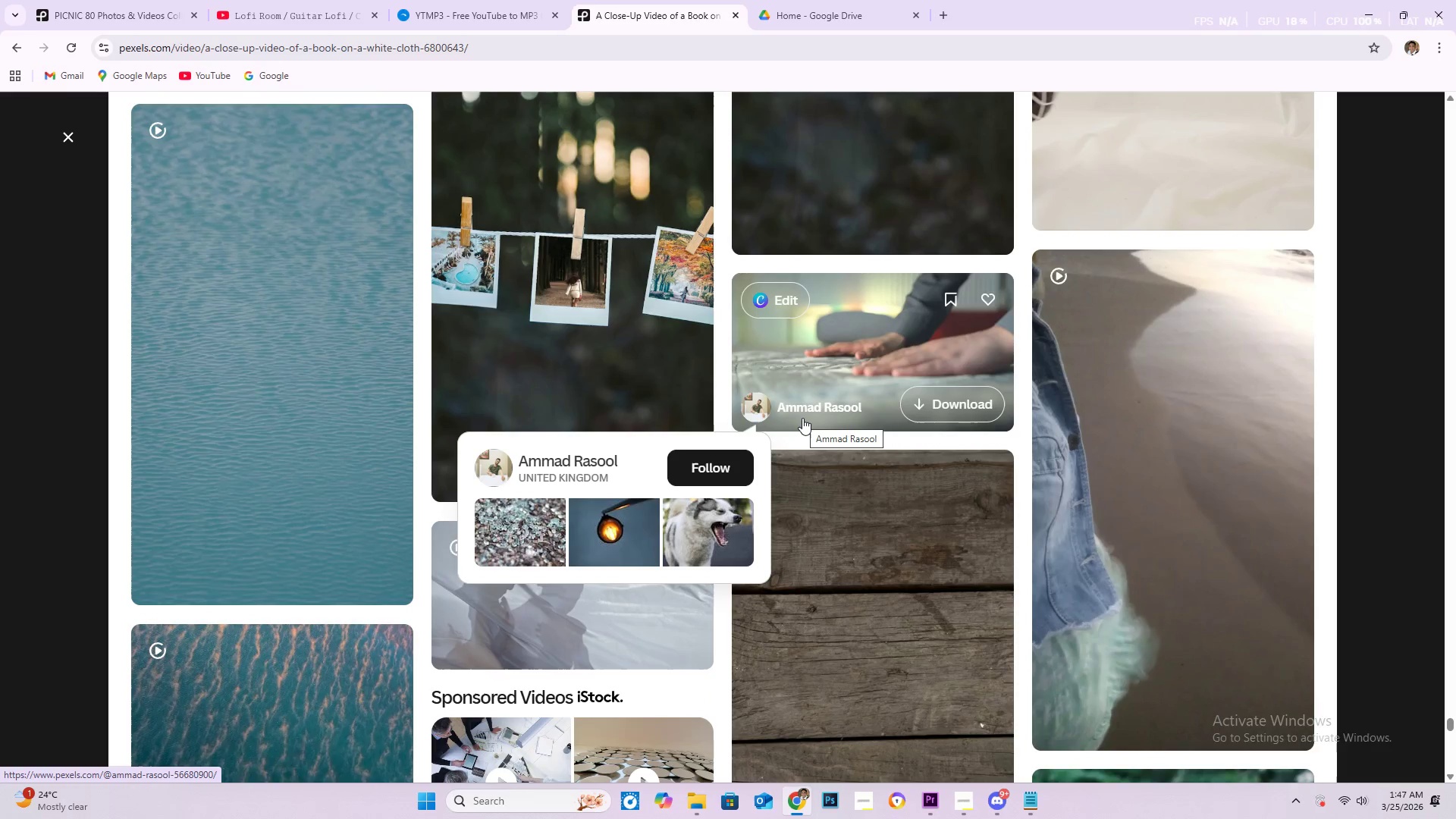 
wait(6.34)
 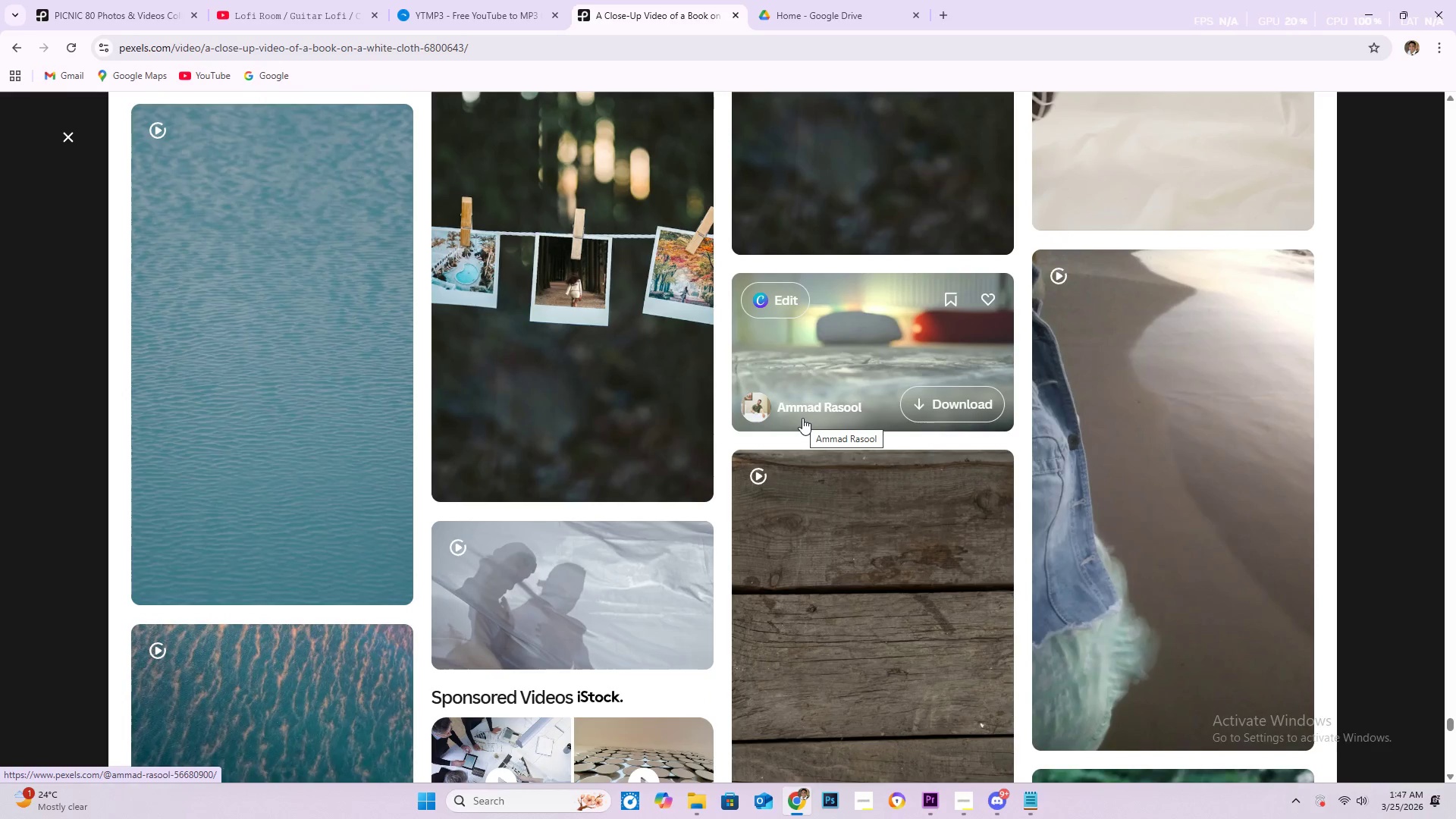 
scroll: coordinate [725, 184], scroll_direction: down, amount: 31.0
 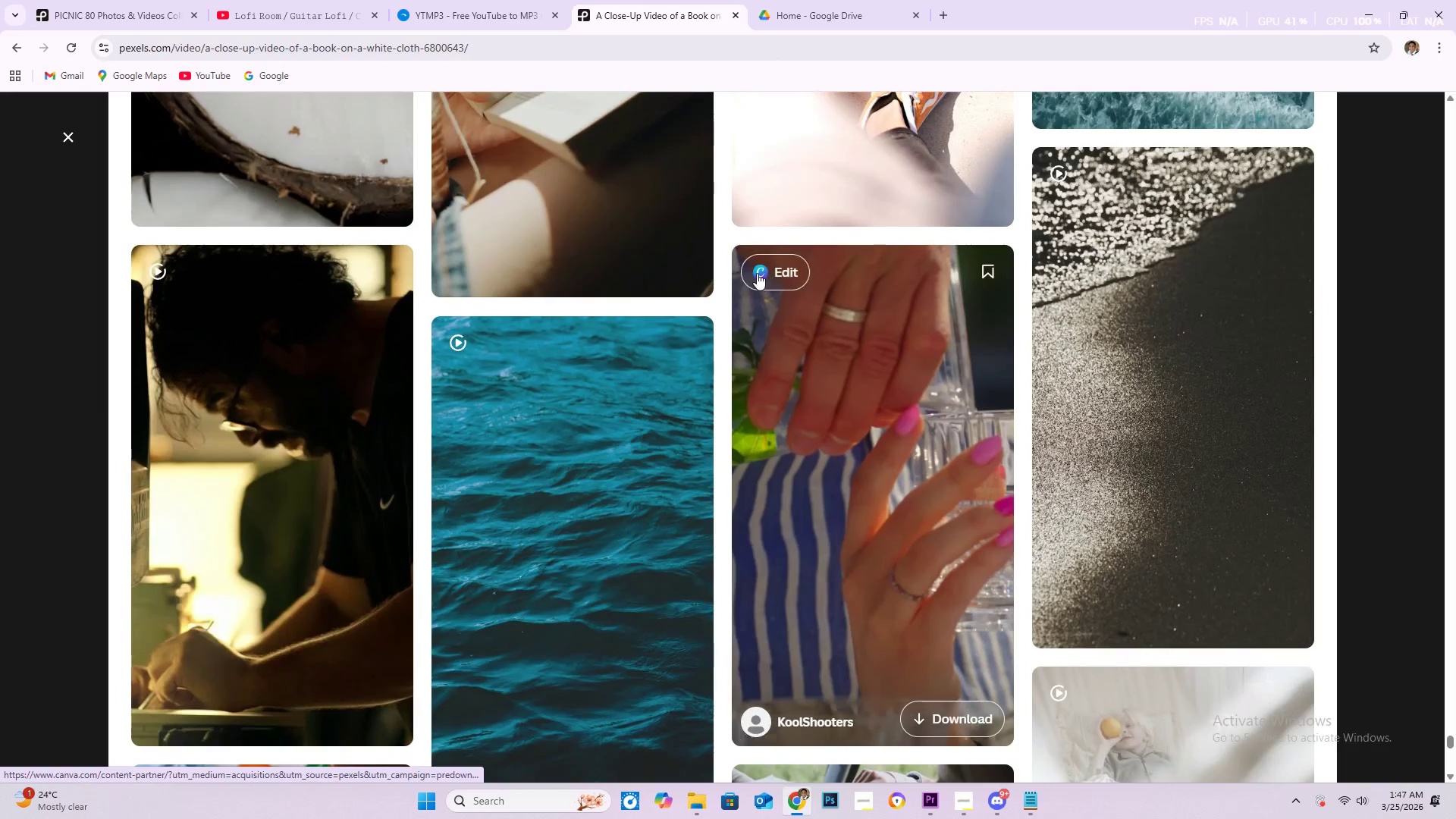 
scroll: coordinate [729, 267], scroll_direction: down, amount: 9.0
 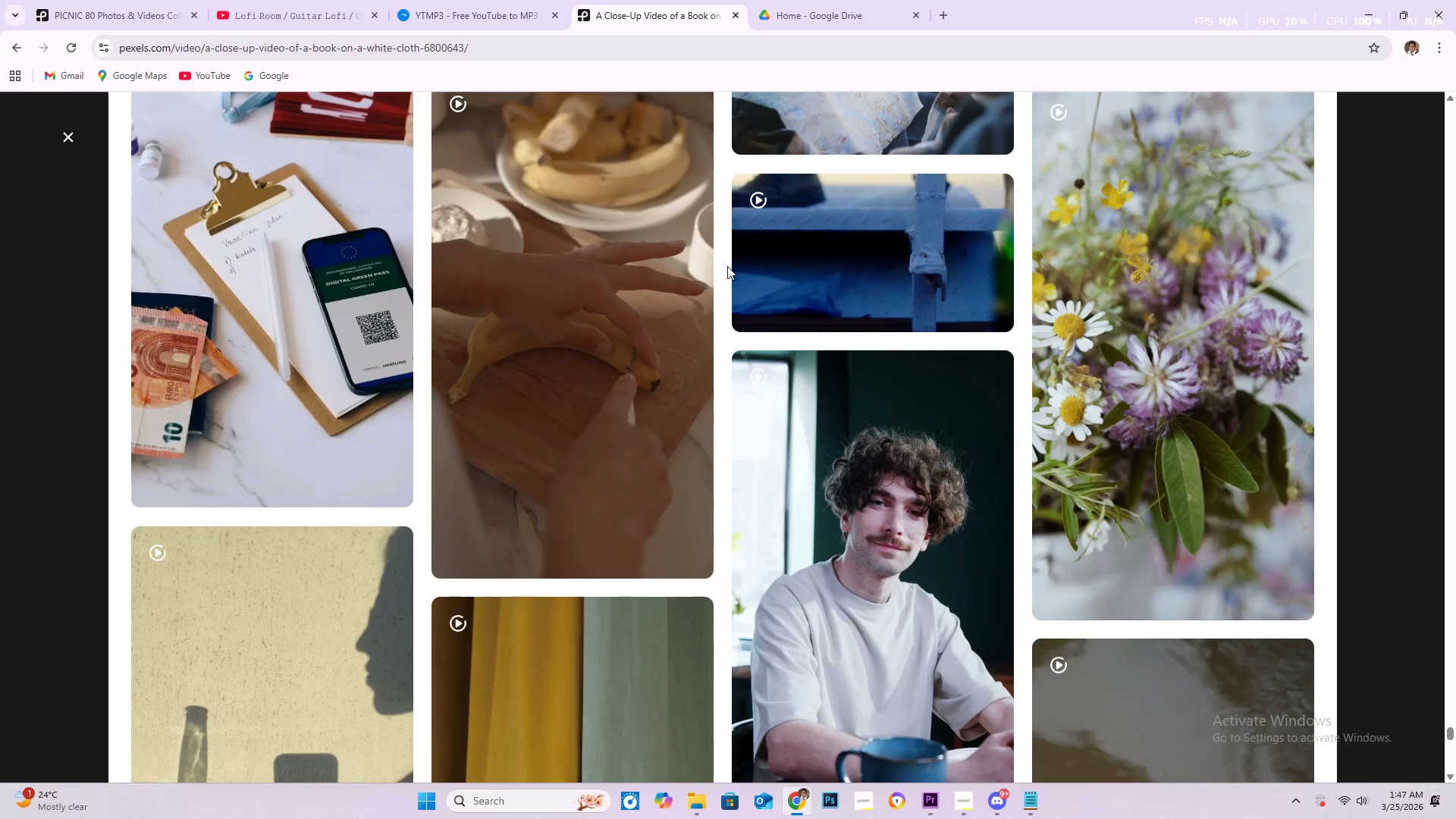 
scroll: coordinate [718, 264], scroll_direction: down, amount: 7.0
 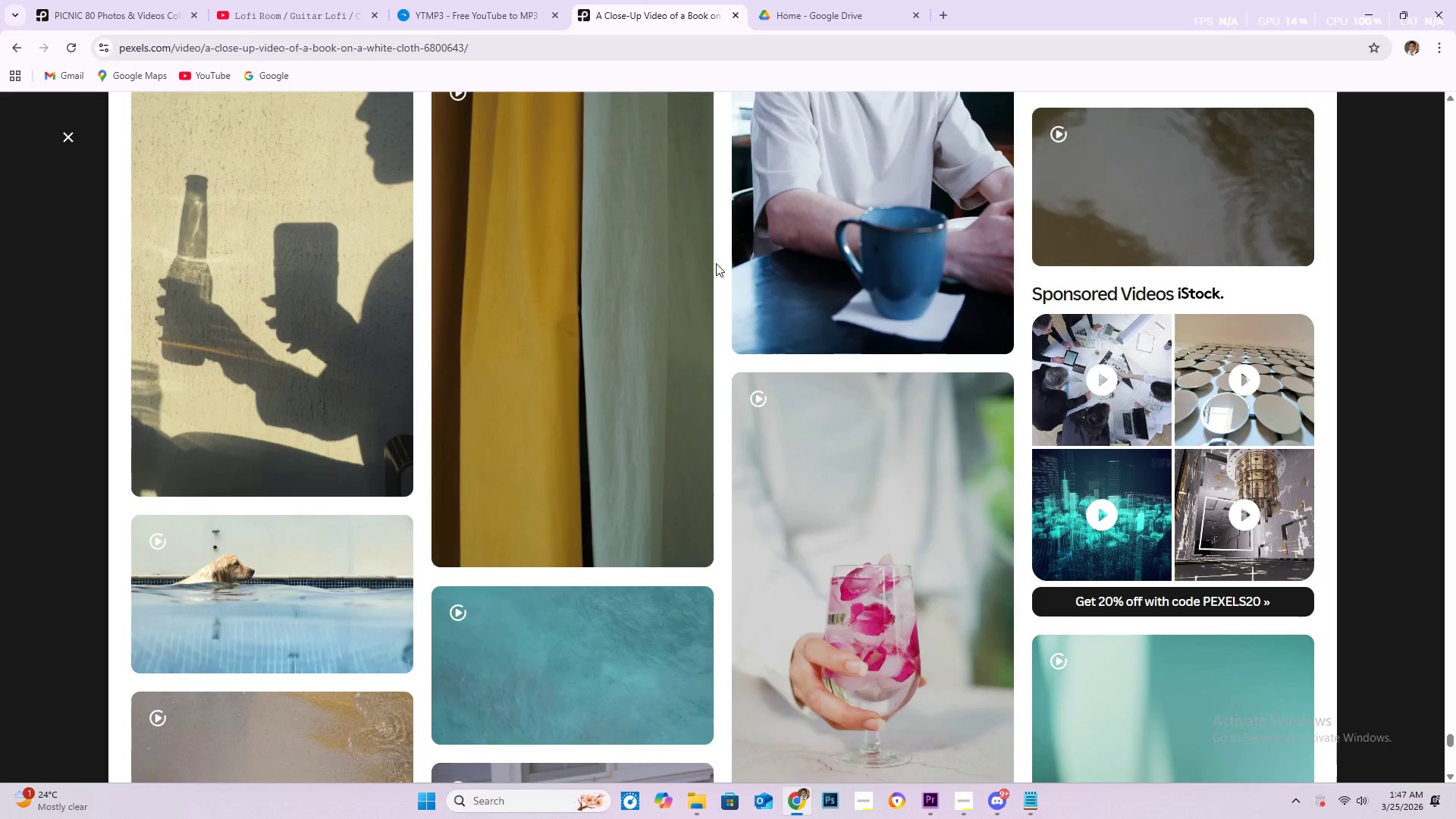 
scroll: coordinate [644, 254], scroll_direction: down, amount: 12.0
 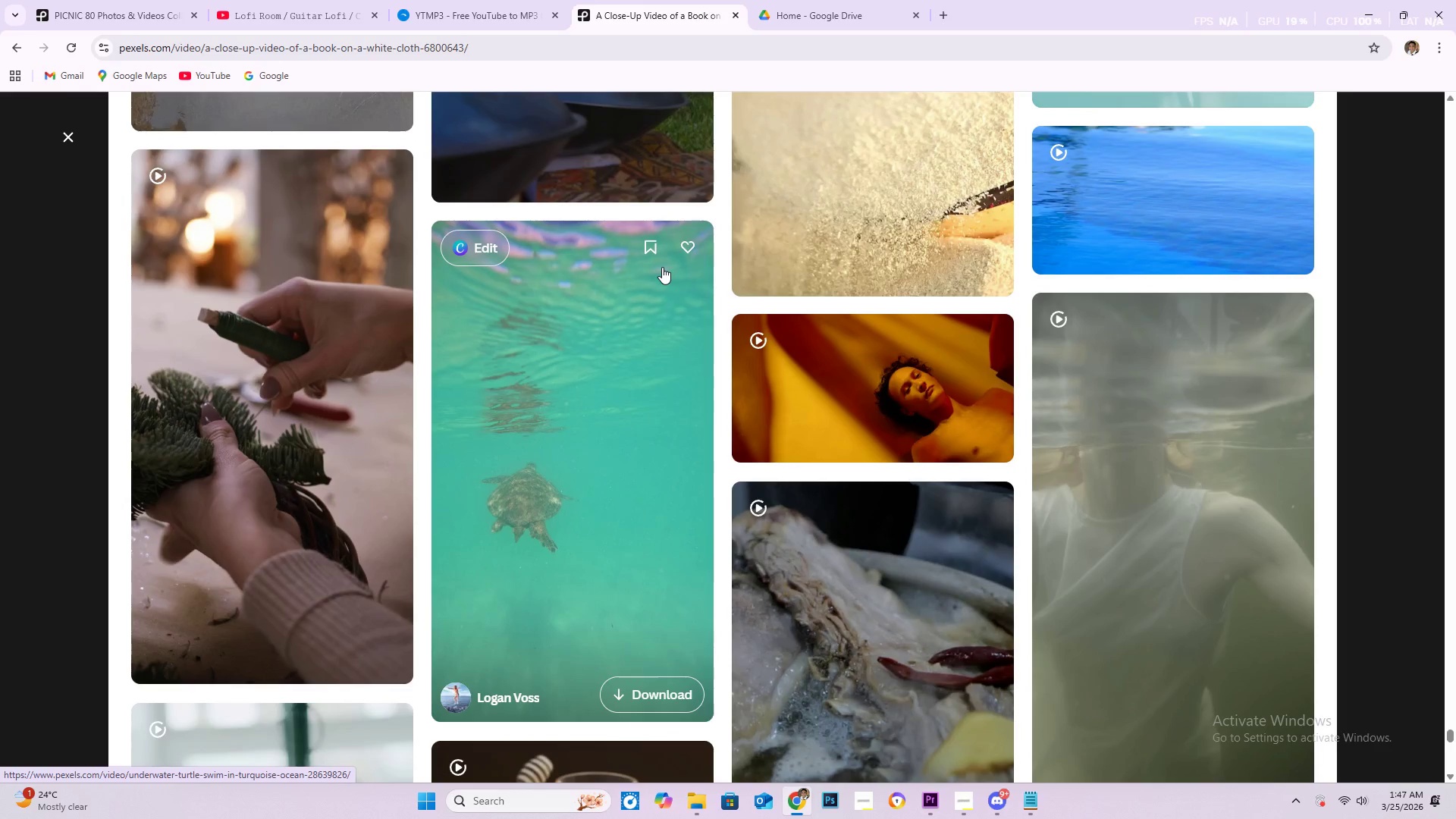 
scroll: coordinate [663, 268], scroll_direction: down, amount: 15.0
 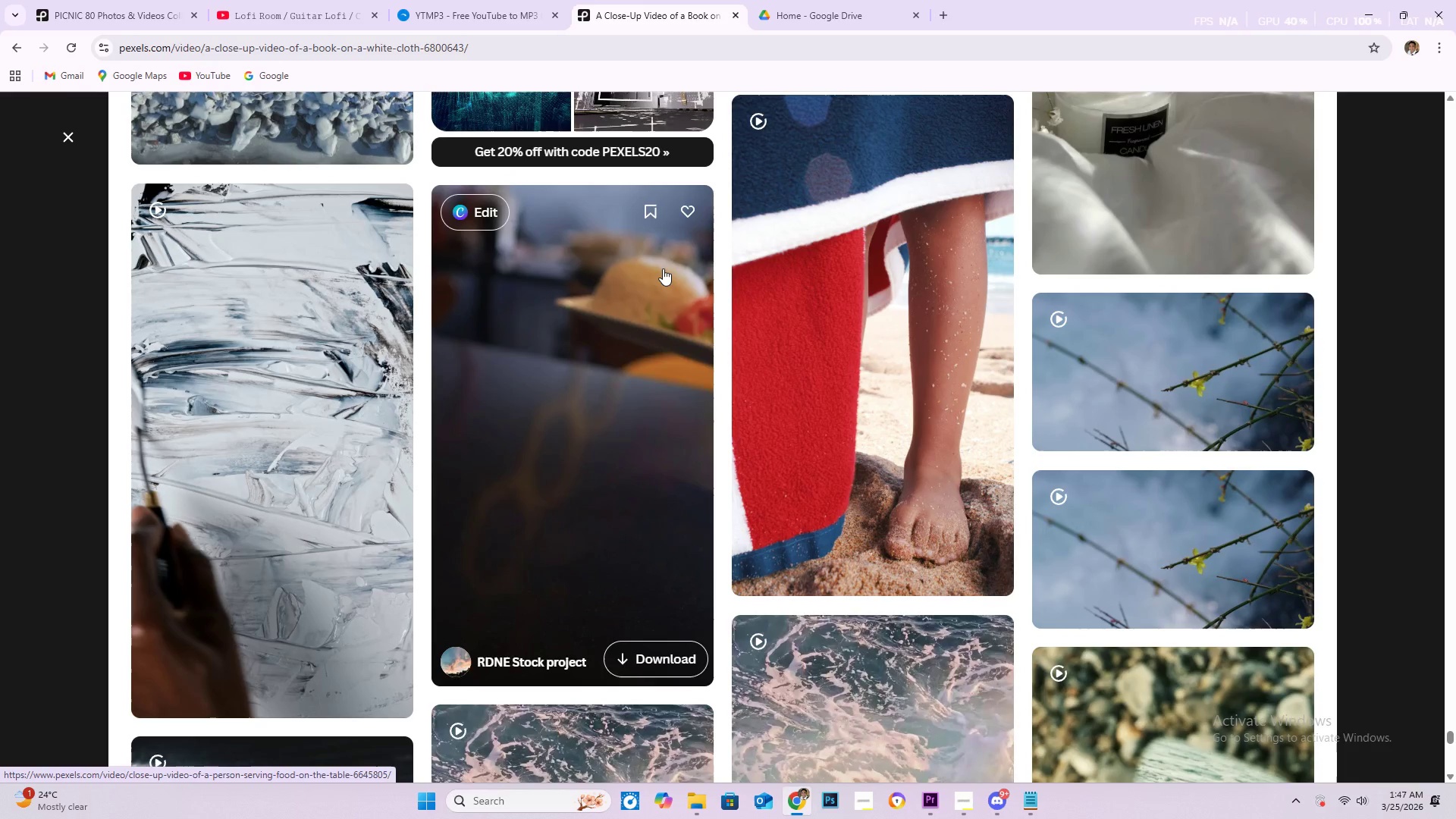 
scroll: coordinate [695, 288], scroll_direction: down, amount: 12.0
 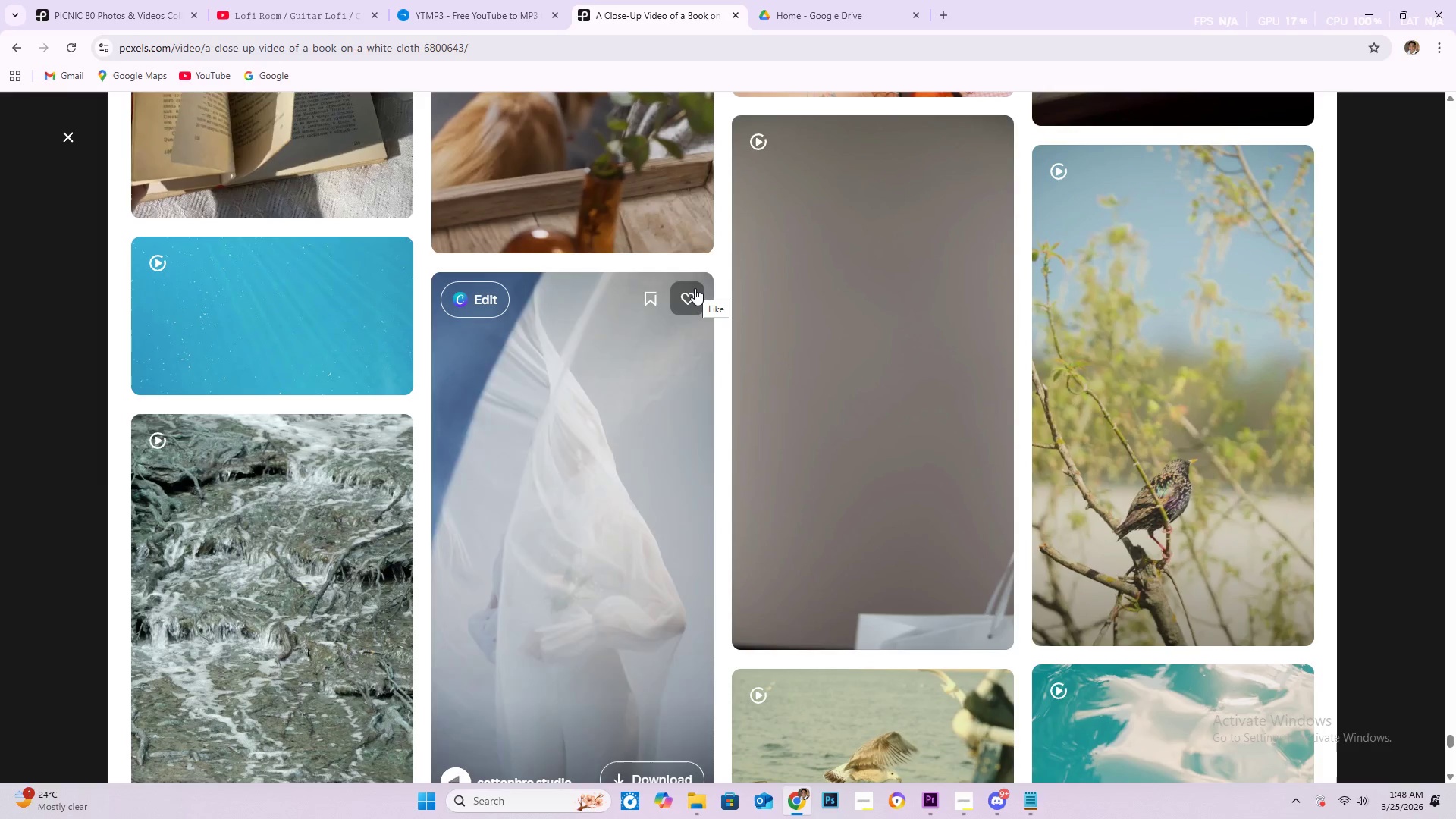 
wait(7.8)
 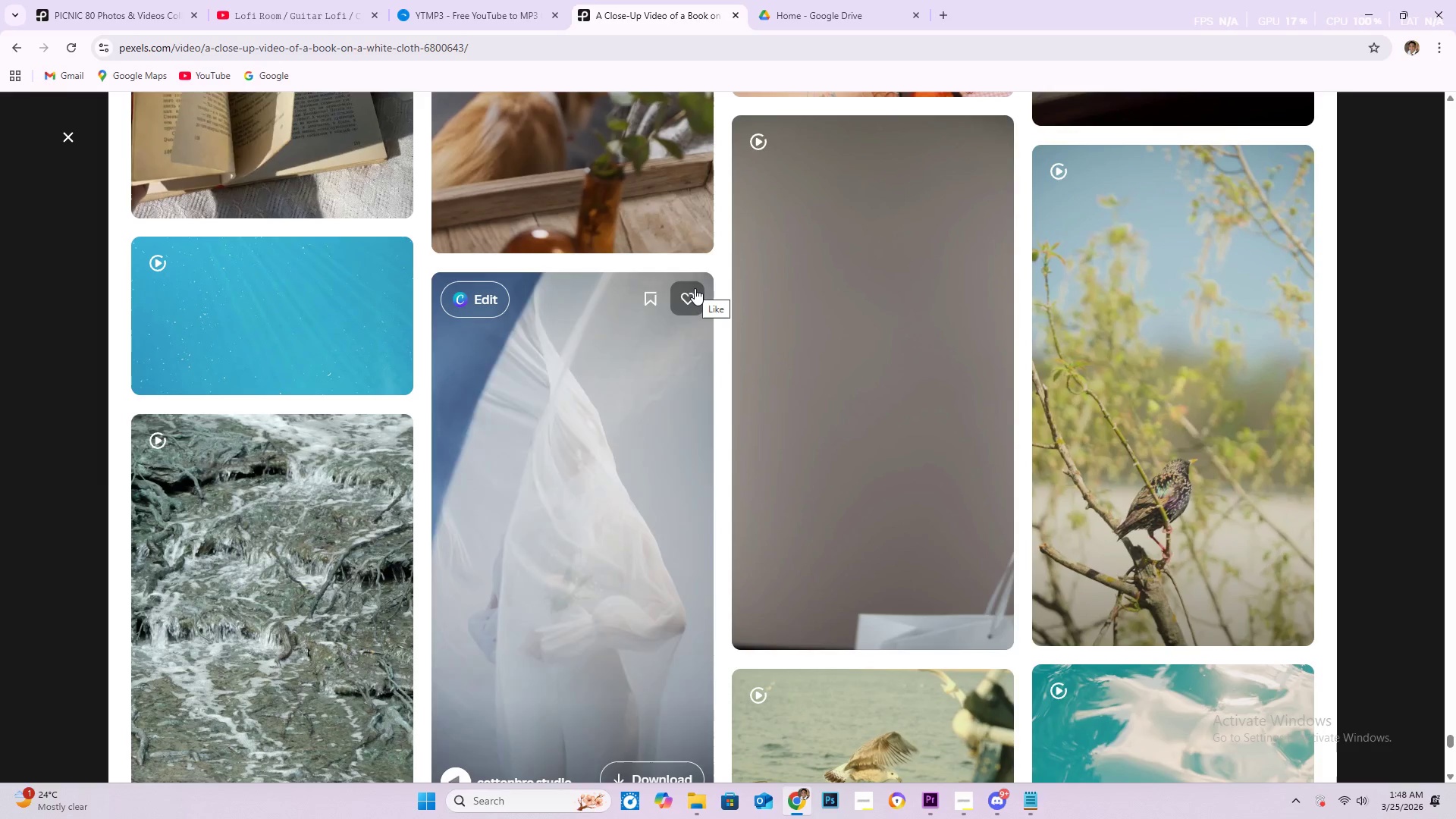 
scroll: coordinate [694, 288], scroll_direction: down, amount: 4.0
 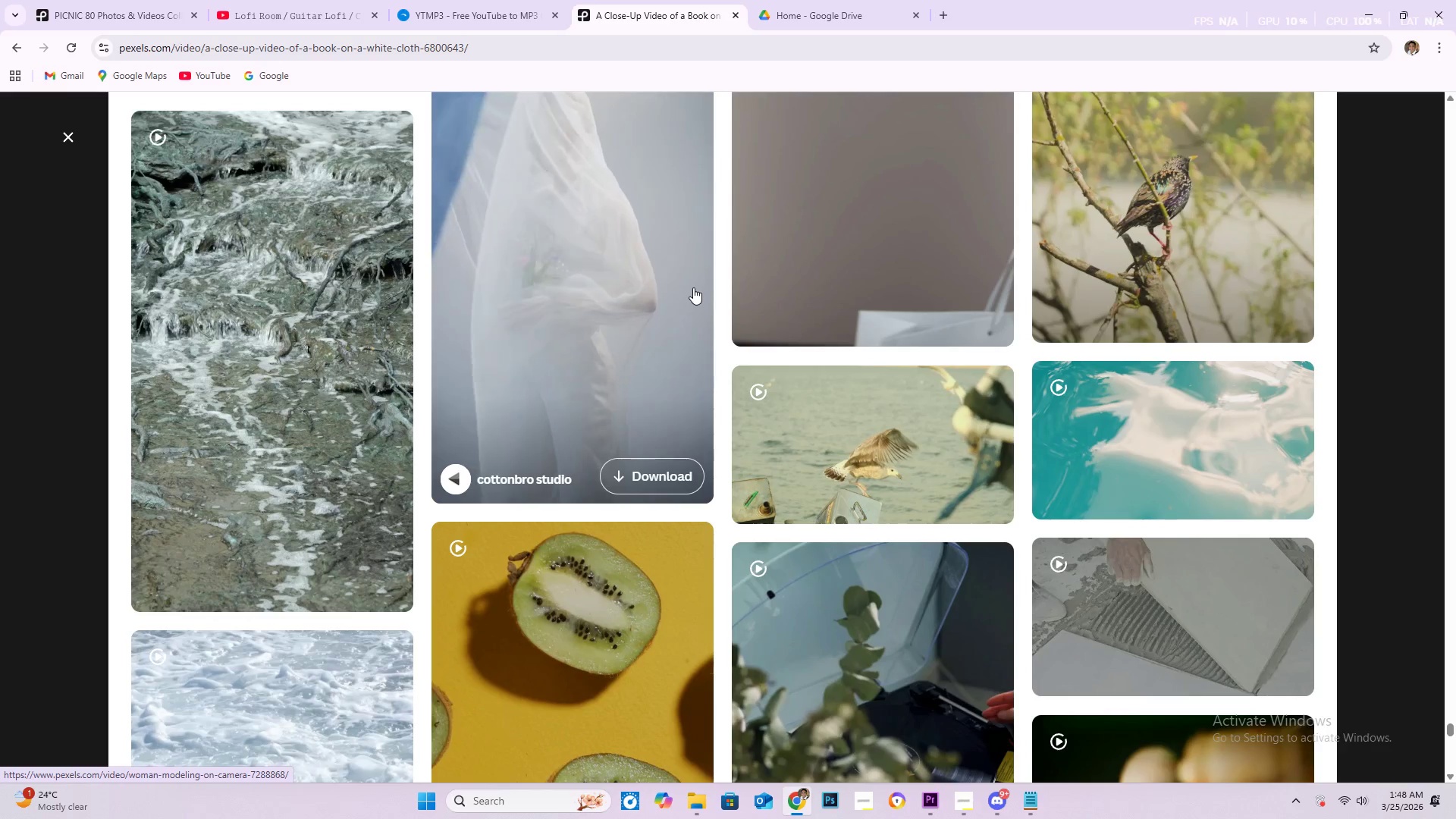 
wait(16.0)
 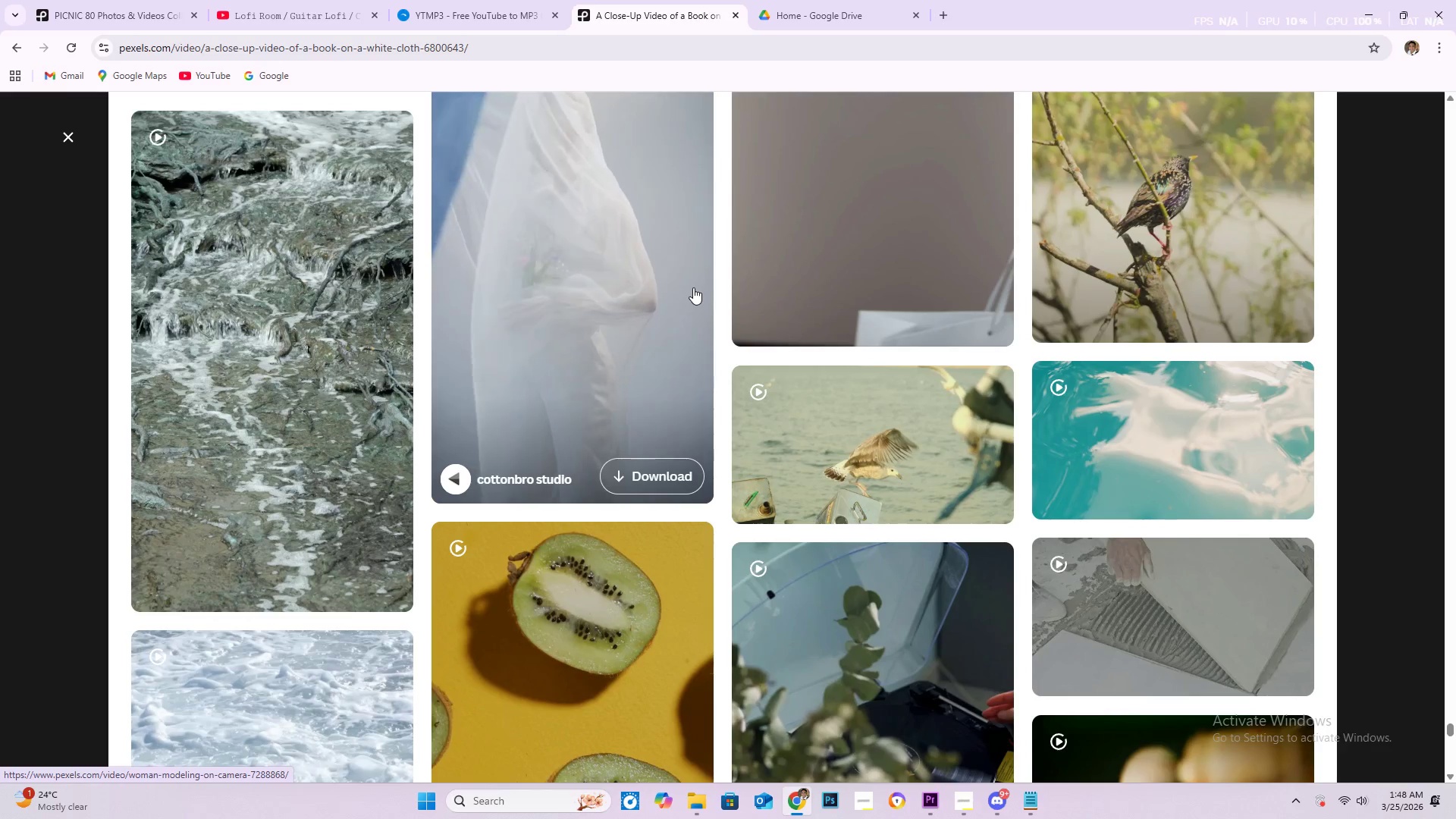 
scroll: coordinate [670, 293], scroll_direction: down, amount: 14.0
 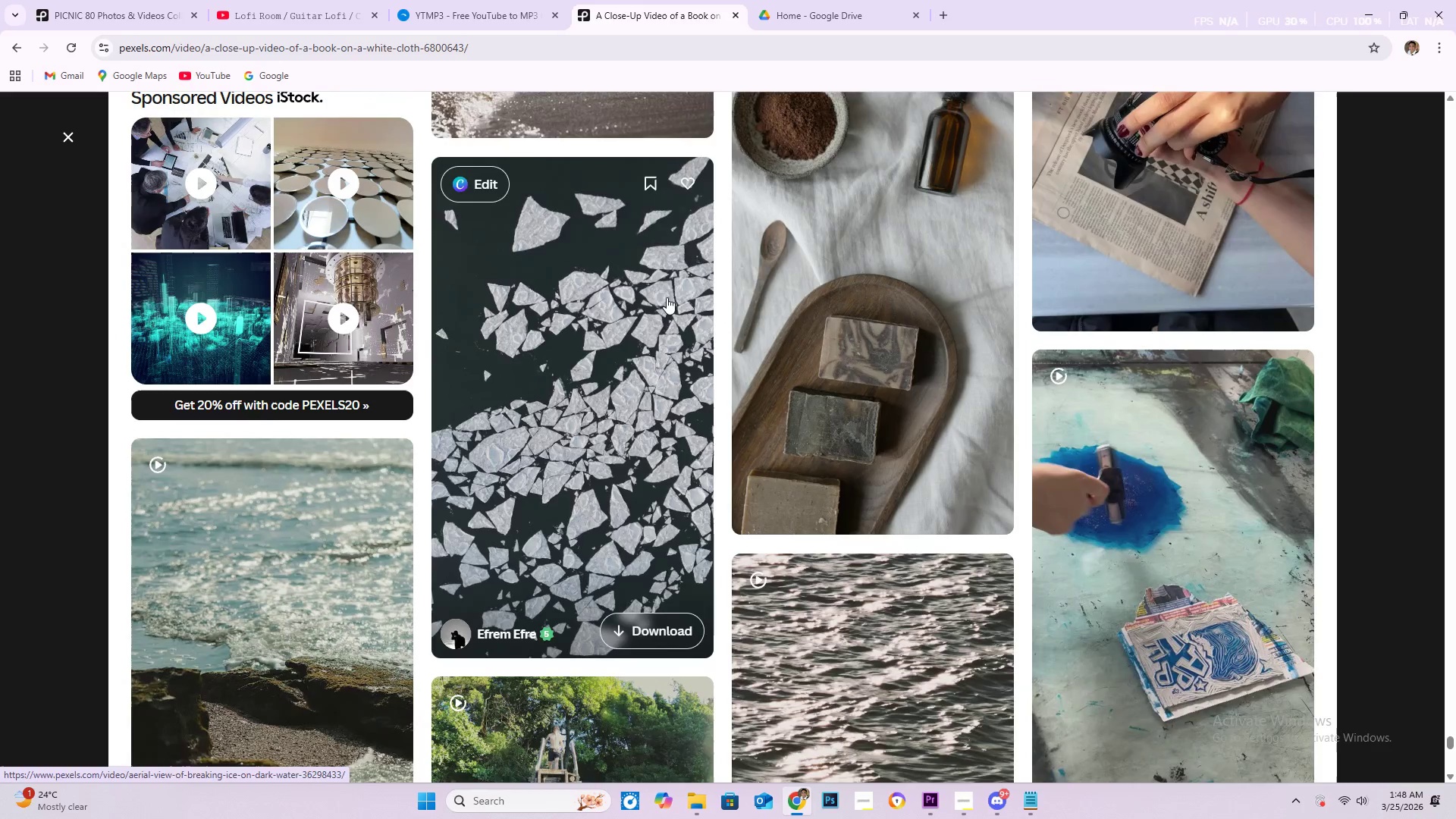 
scroll: coordinate [652, 292], scroll_direction: down, amount: 11.0
 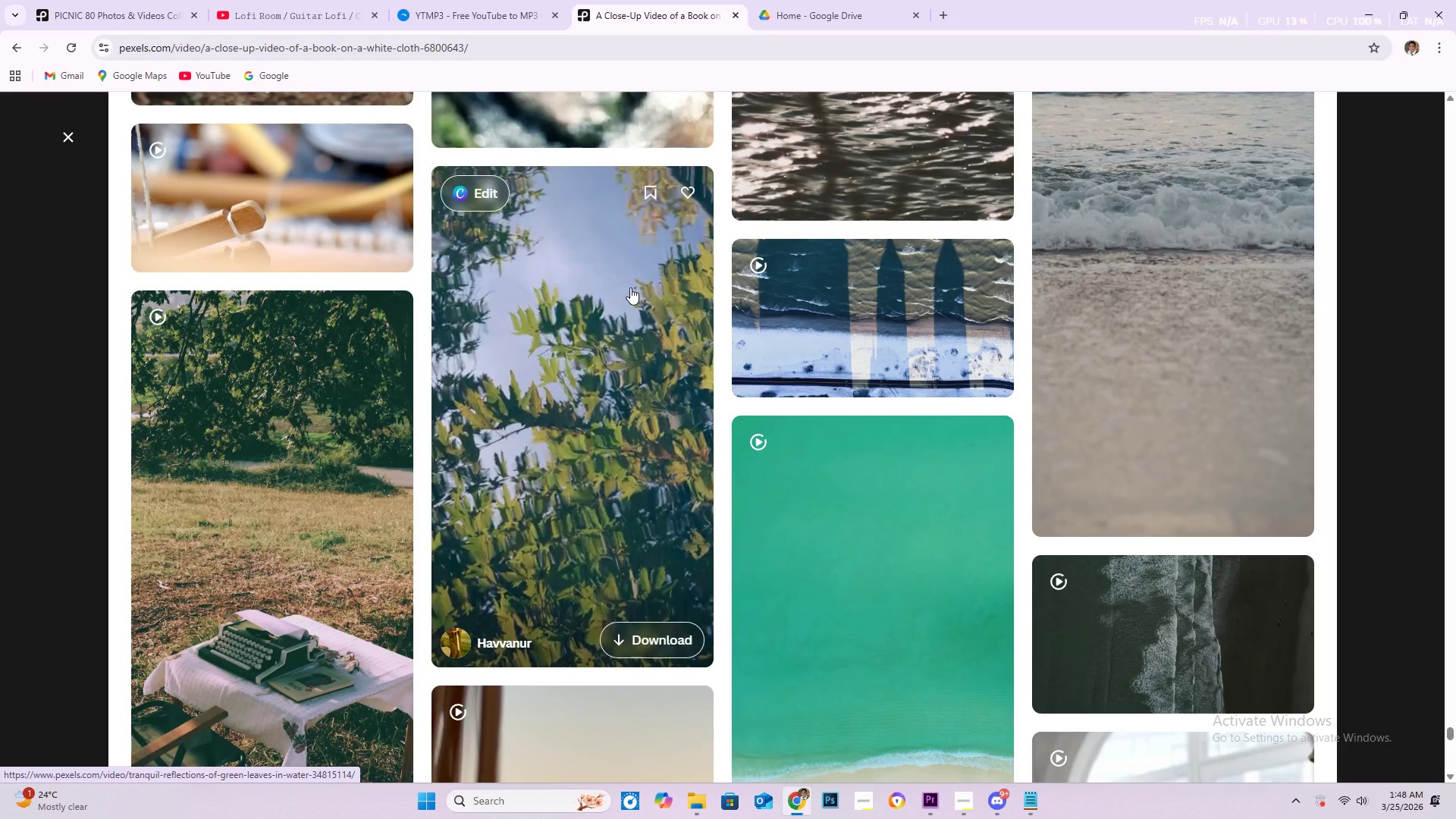 
wait(8.64)
 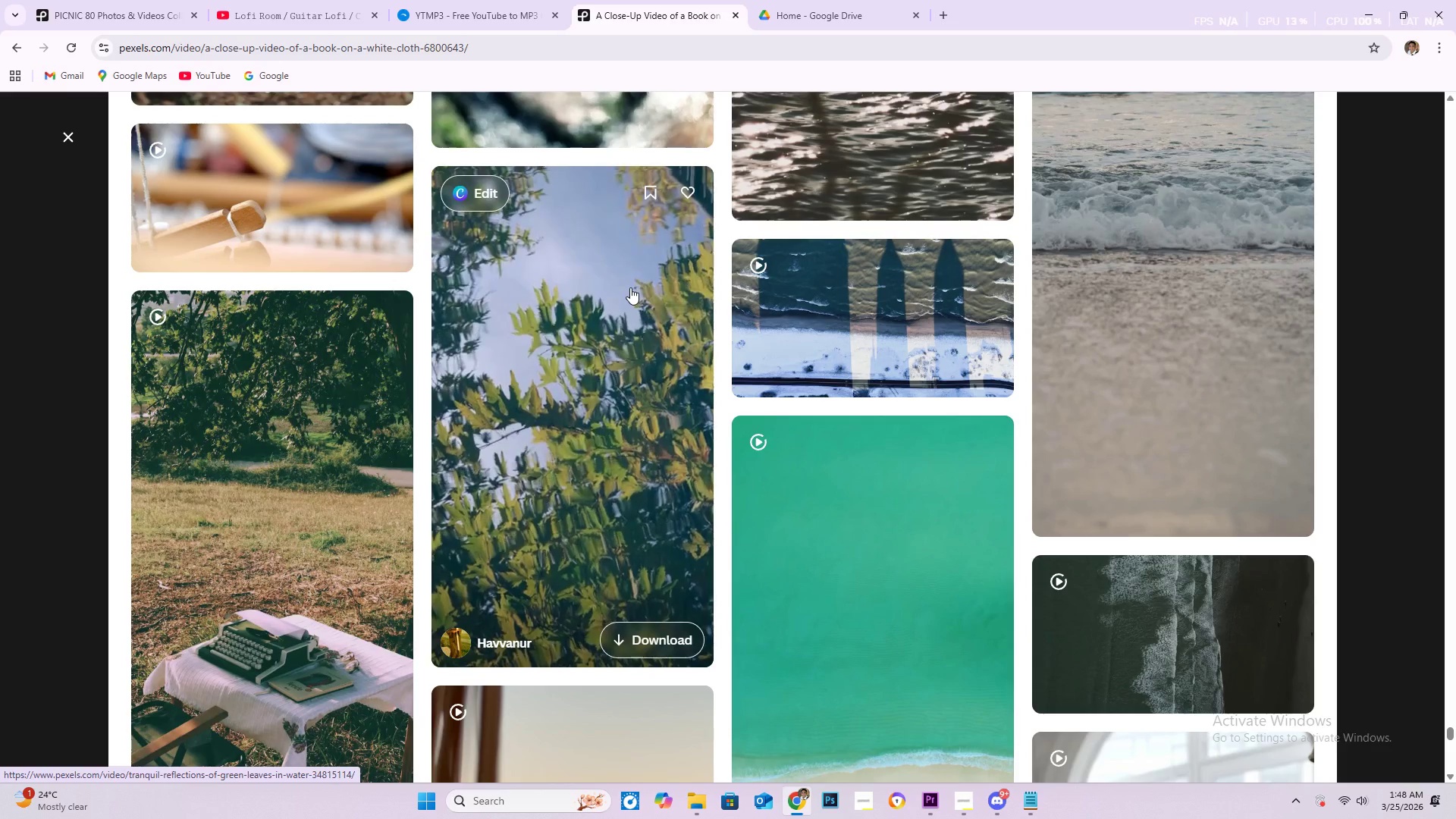 
scroll: coordinate [616, 286], scroll_direction: down, amount: 3.0
 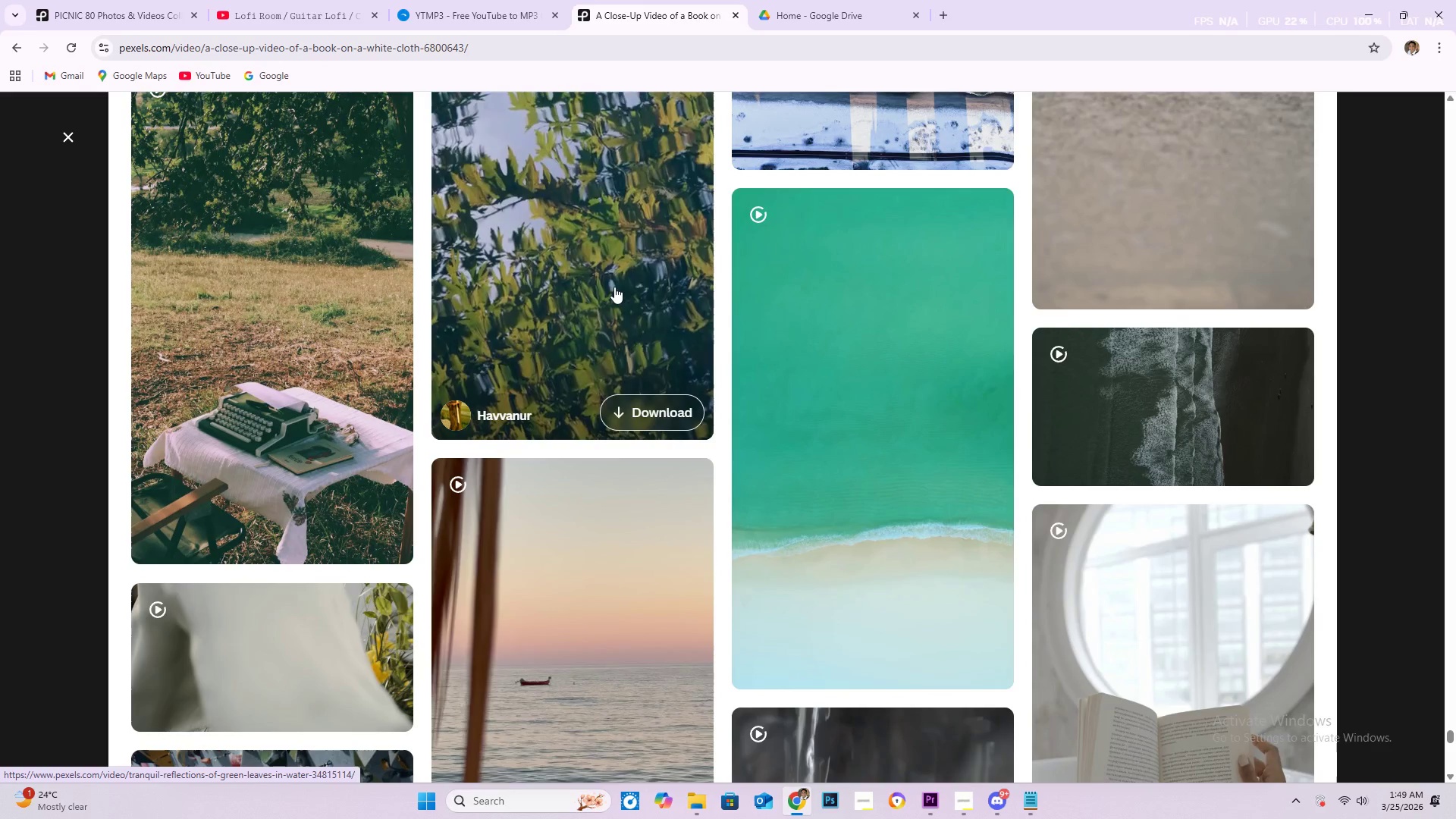 
wait(7.53)
 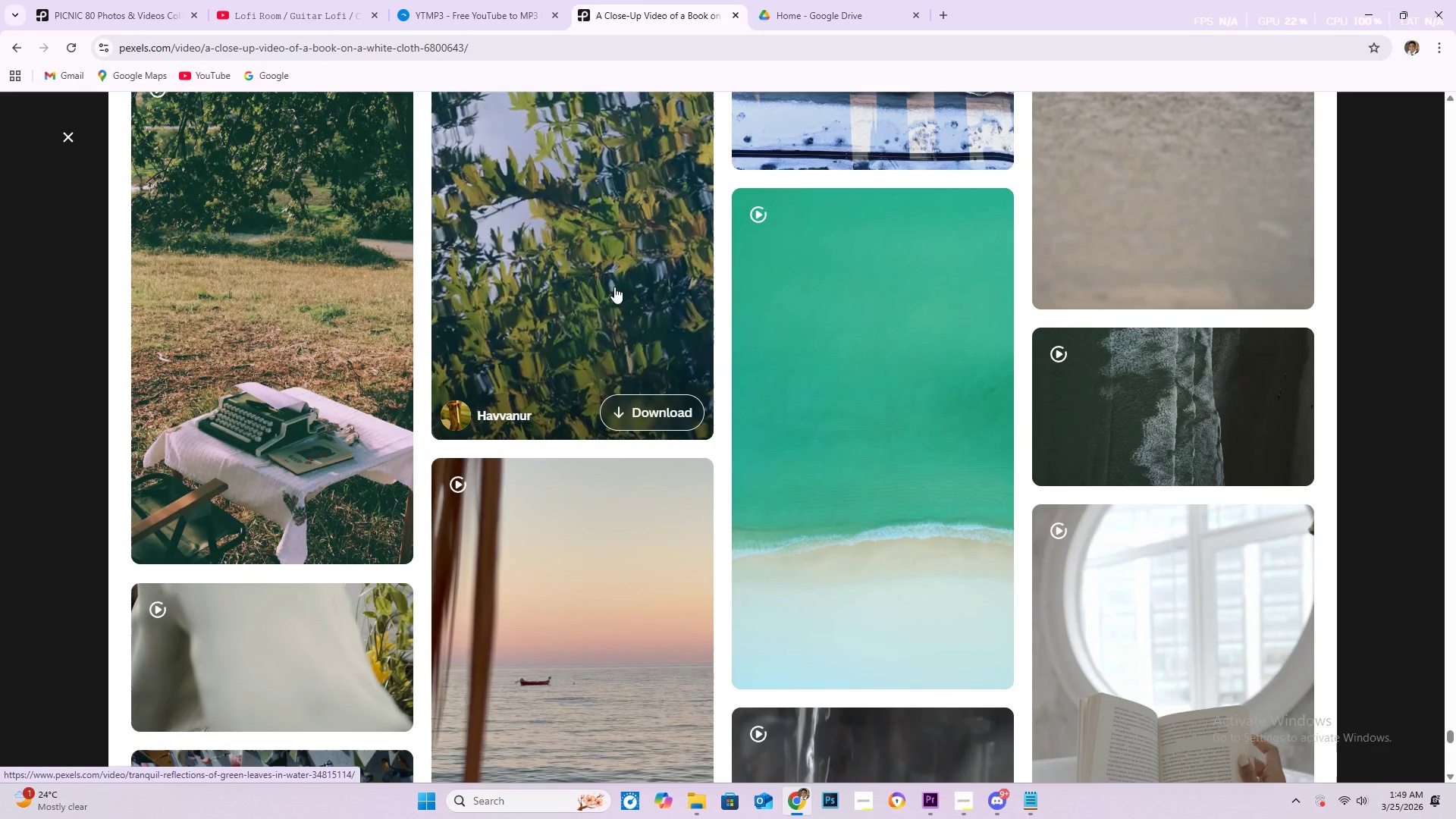 
scroll: coordinate [611, 289], scroll_direction: down, amount: 6.0
 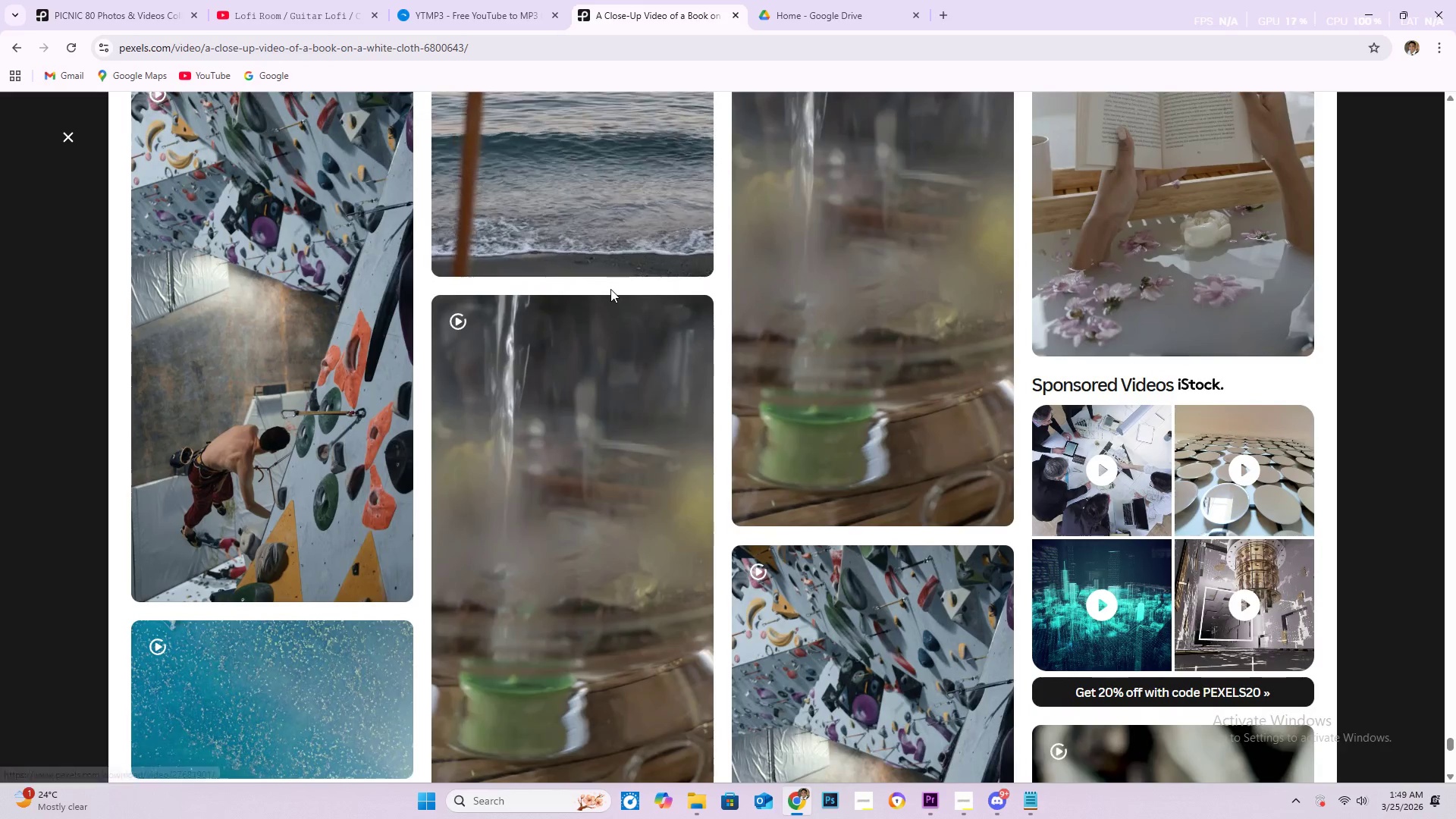 
scroll: coordinate [597, 290], scroll_direction: down, amount: 8.0
 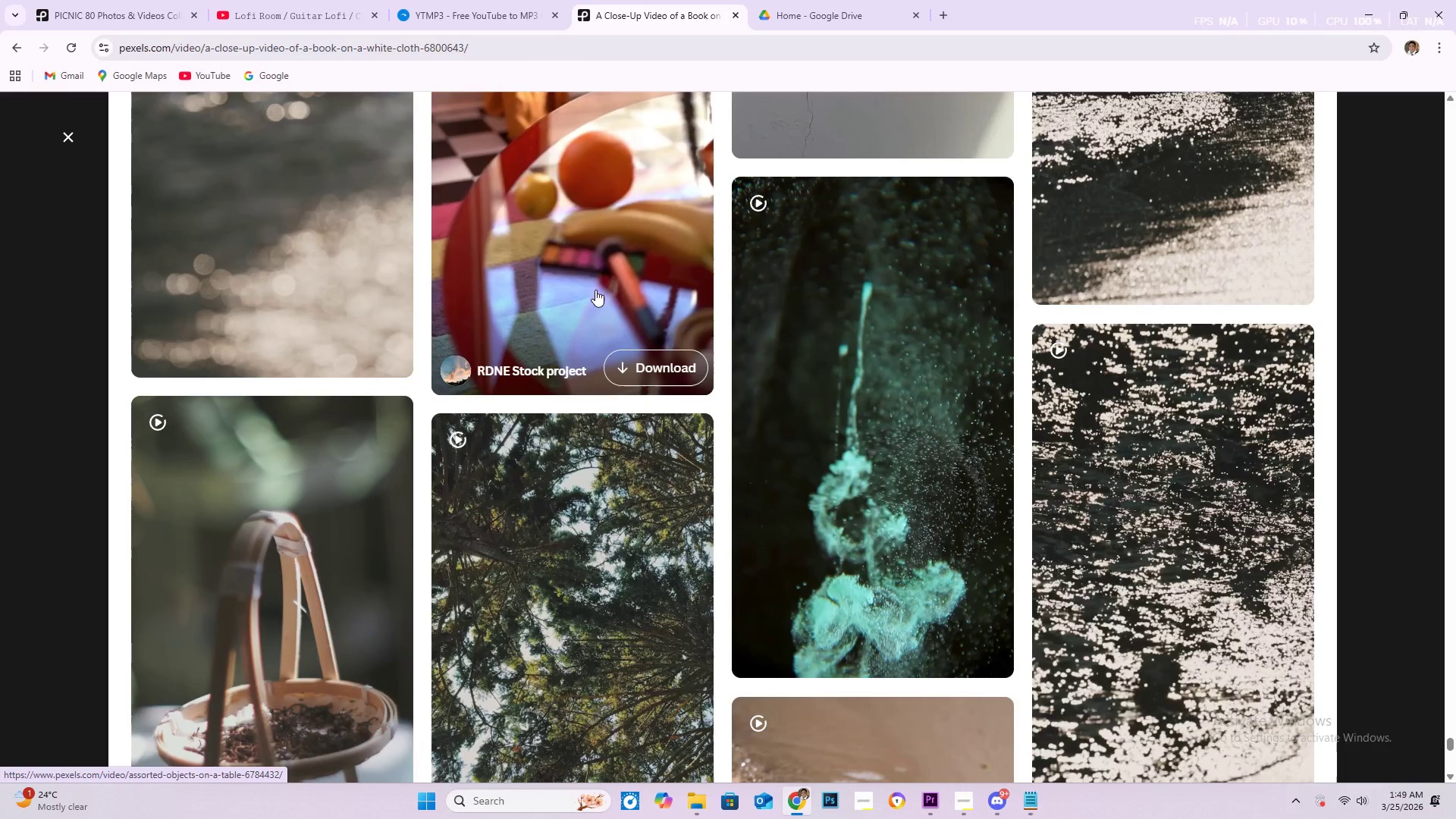 
scroll: coordinate [595, 290], scroll_direction: down, amount: 3.0
 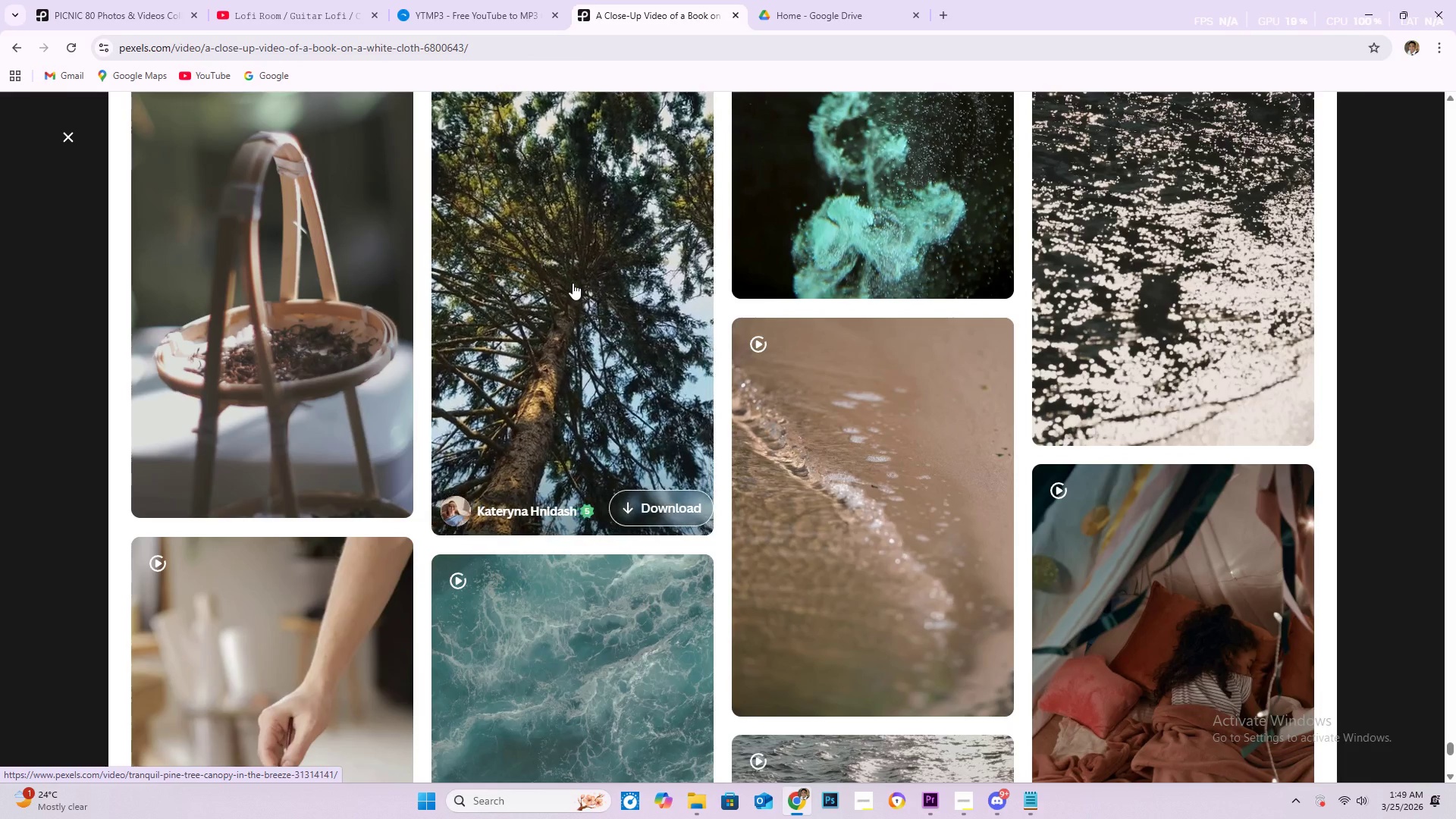 
wait(8.73)
 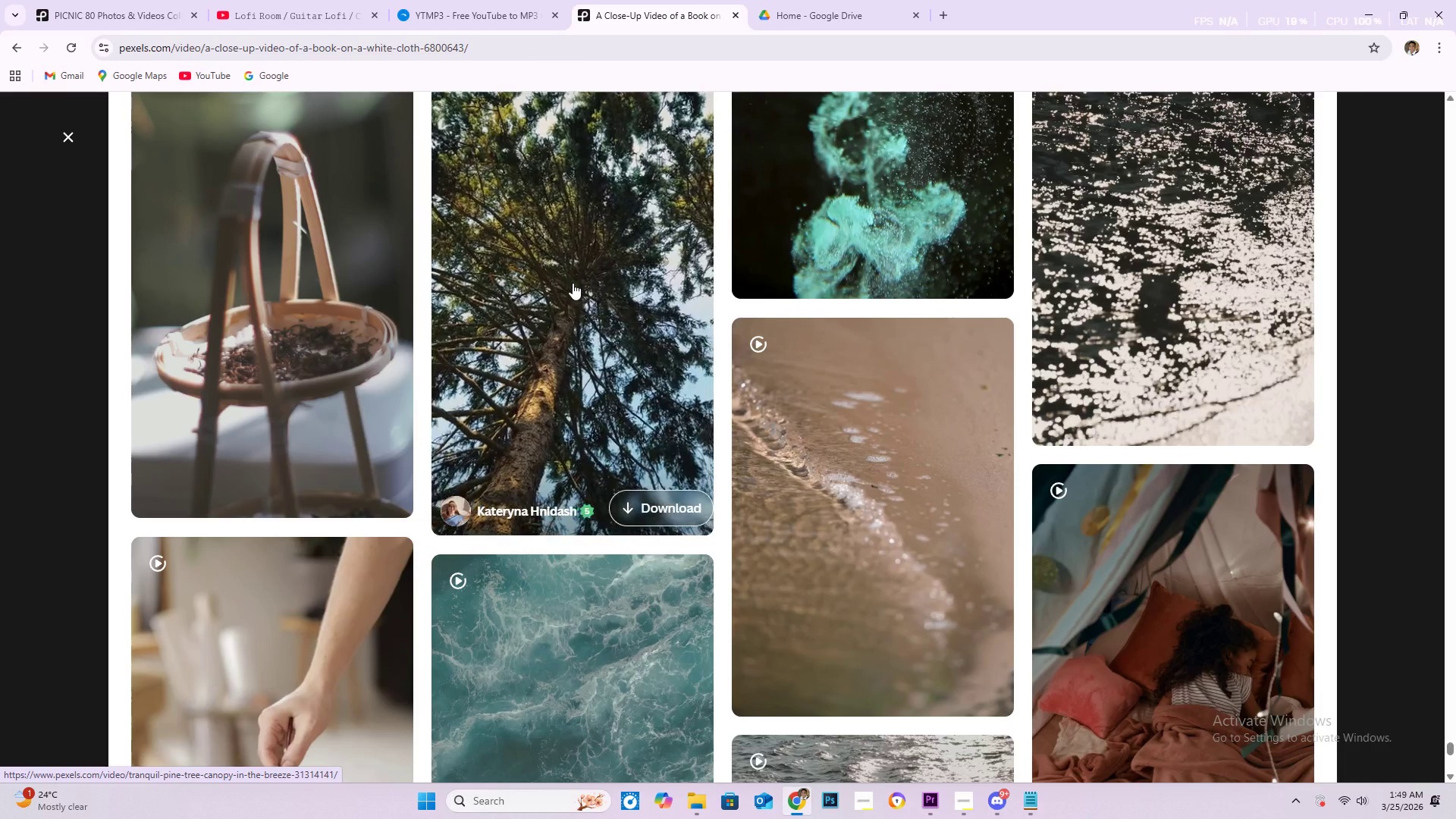 
scroll: coordinate [563, 289], scroll_direction: down, amount: 12.0
 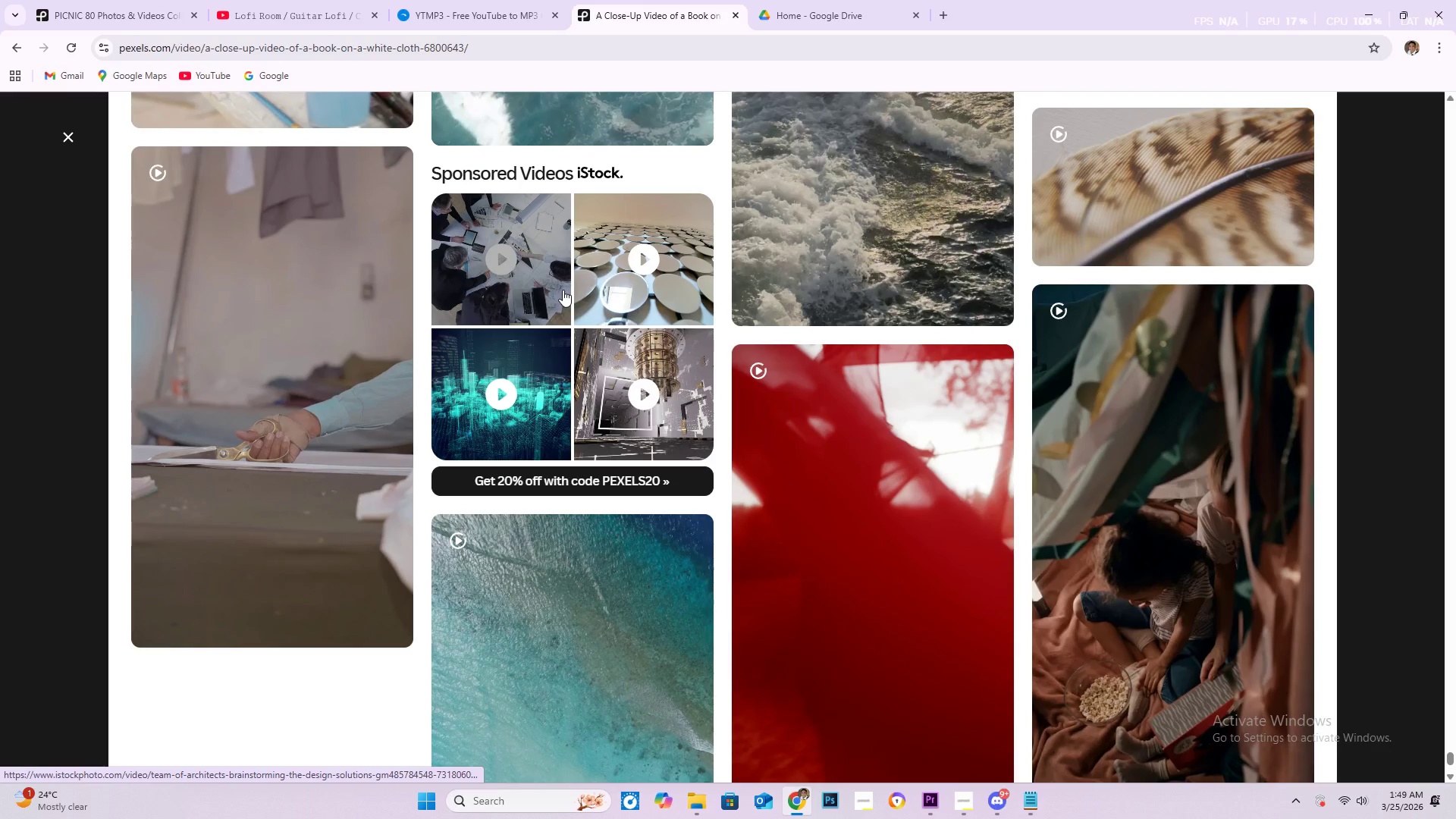 
scroll: coordinate [547, 278], scroll_direction: down, amount: 9.0
 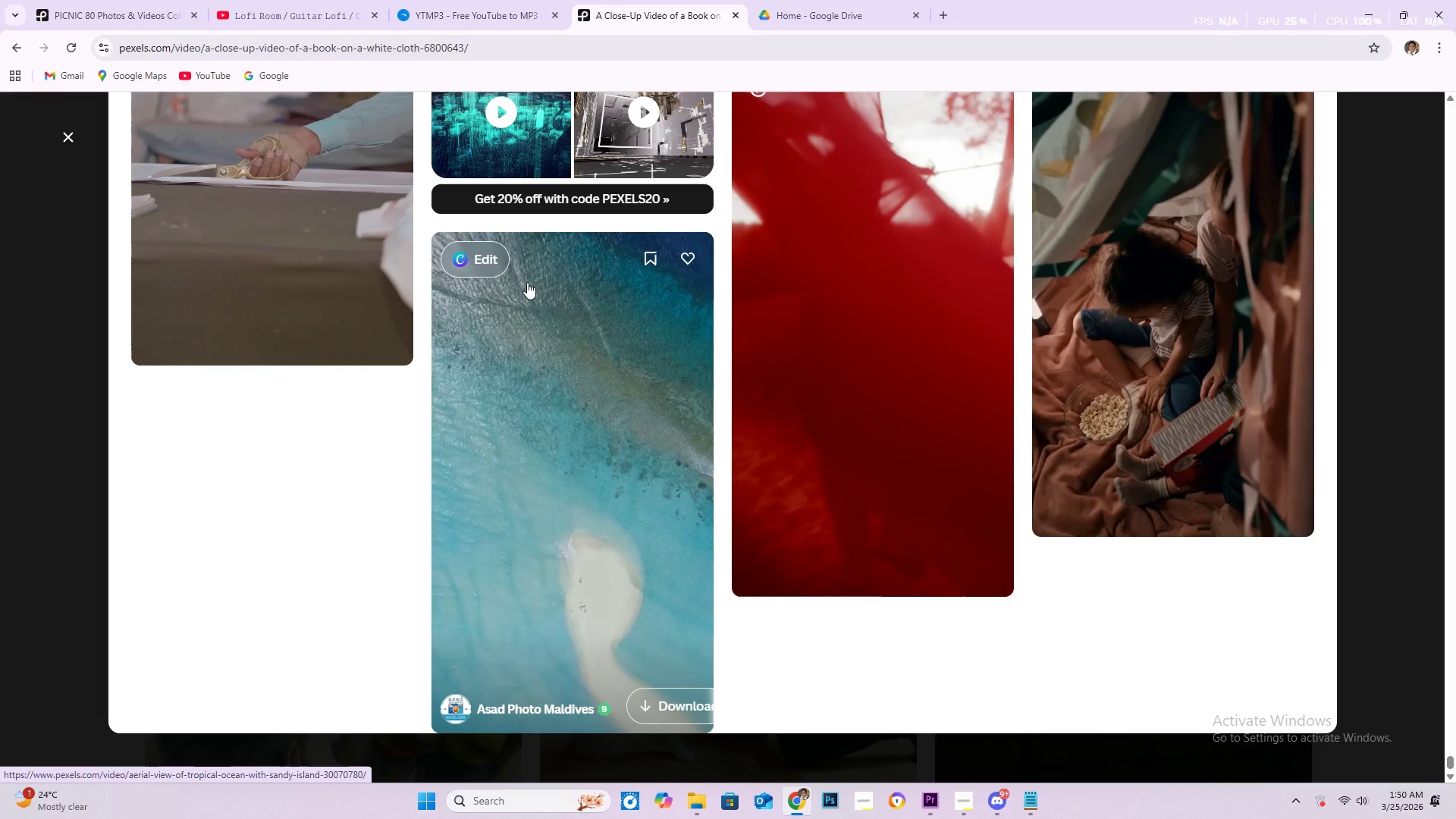 
wait(22.41)
 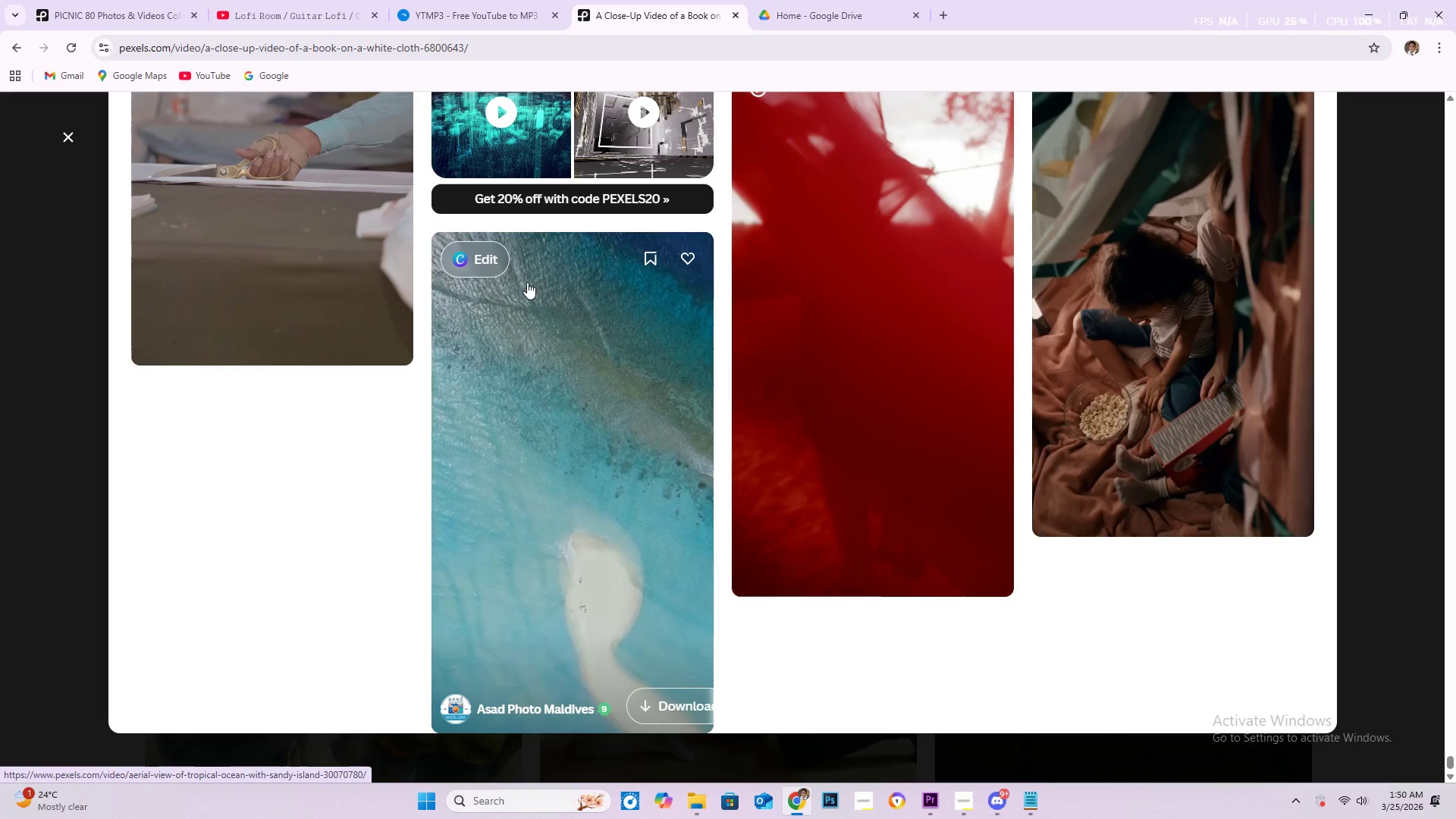 
scroll: coordinate [524, 285], scroll_direction: down, amount: 3.0
 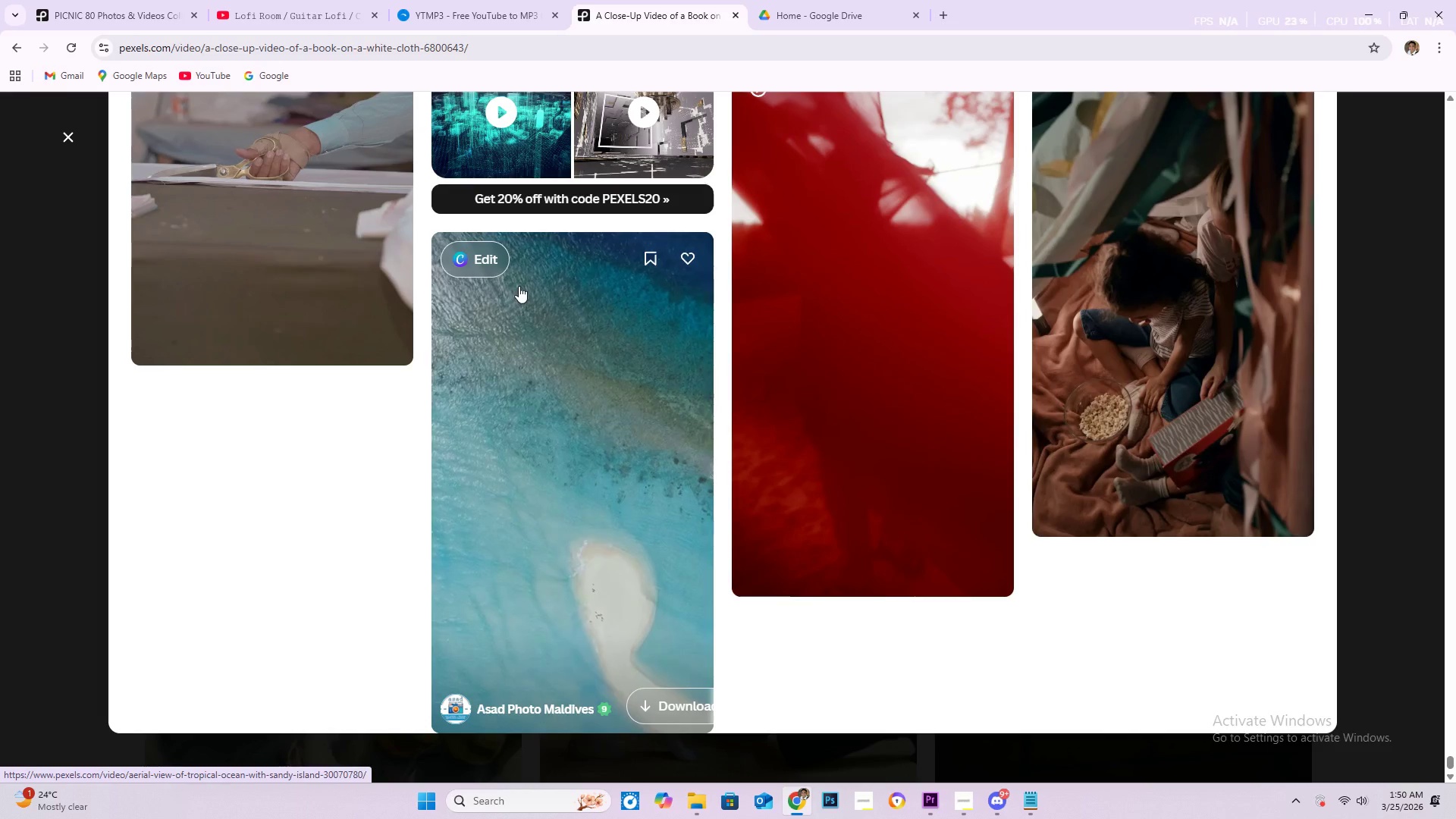 
wait(8.35)
 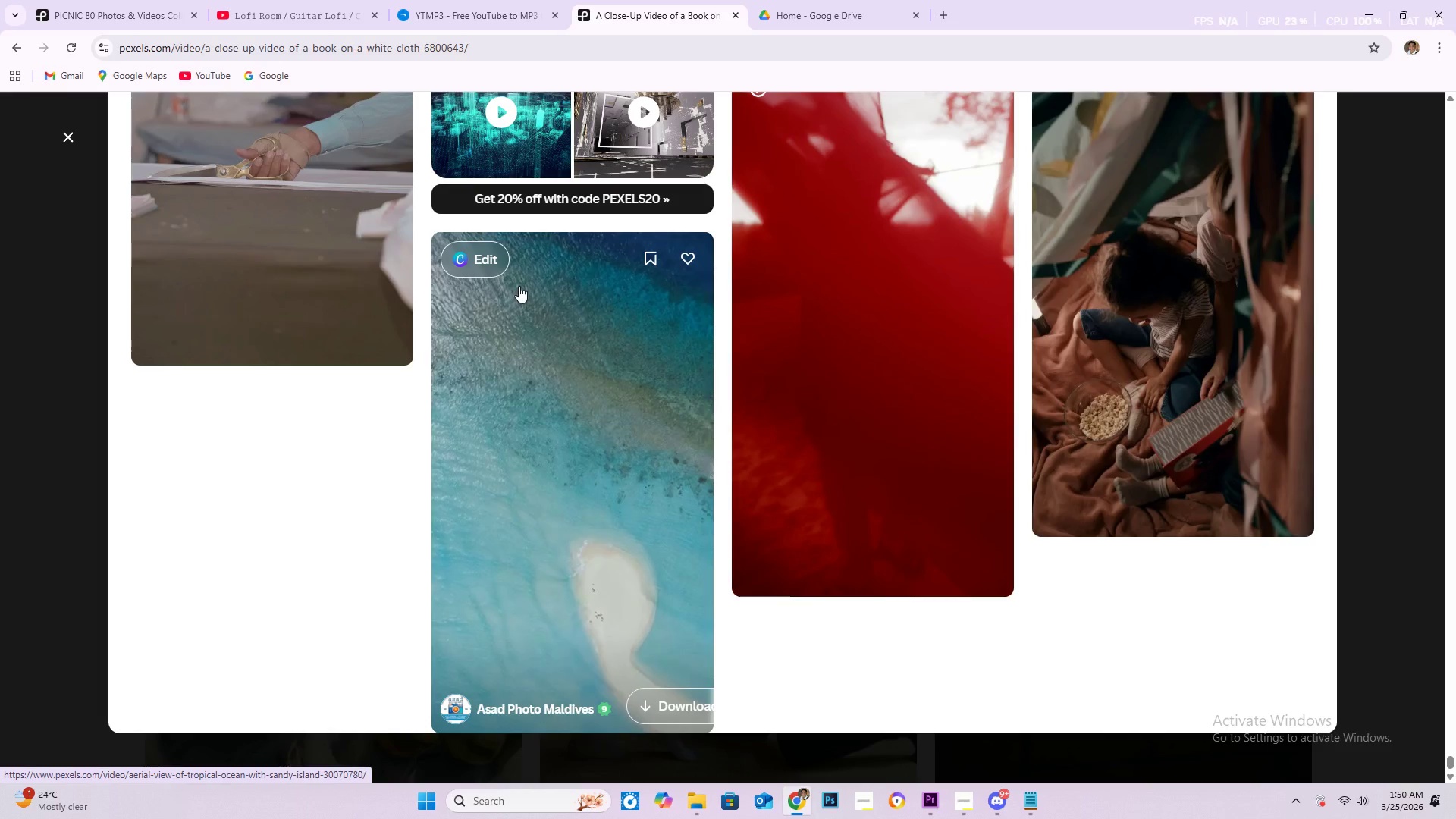 
scroll: coordinate [511, 291], scroll_direction: down, amount: 6.0
 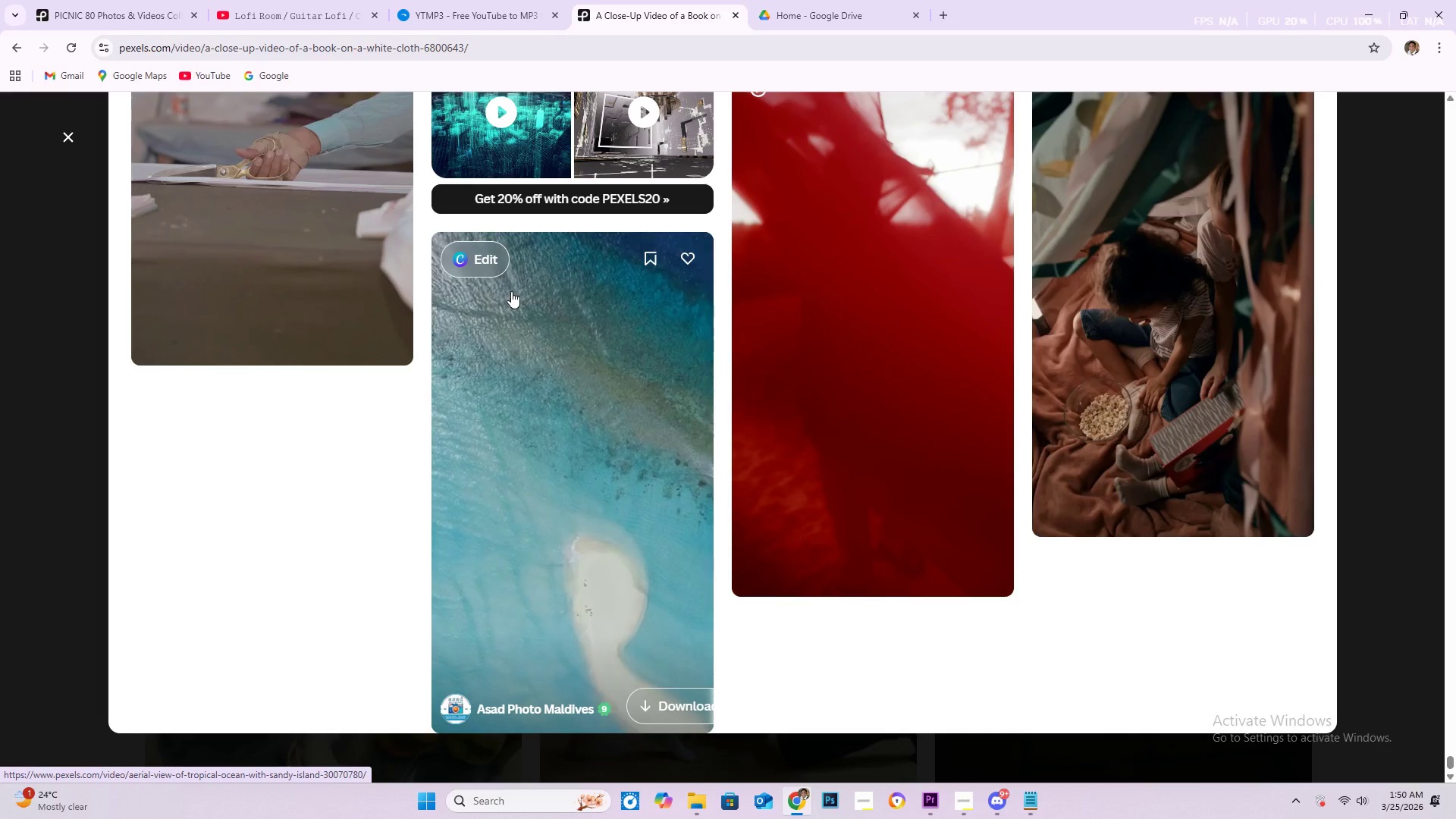 
scroll: coordinate [780, 407], scroll_direction: up, amount: 71.0
 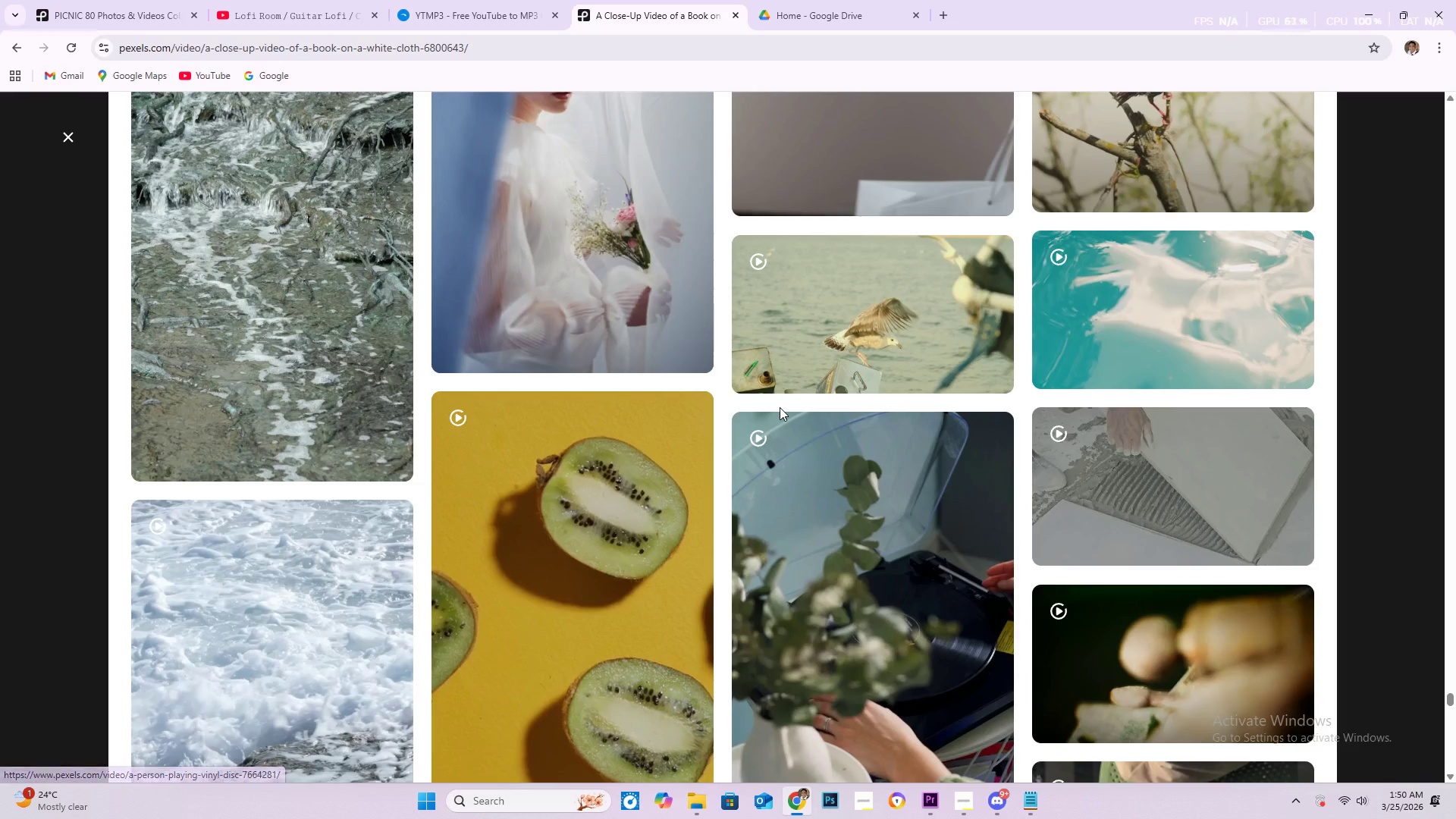 
scroll: coordinate [780, 387], scroll_direction: up, amount: 18.0
 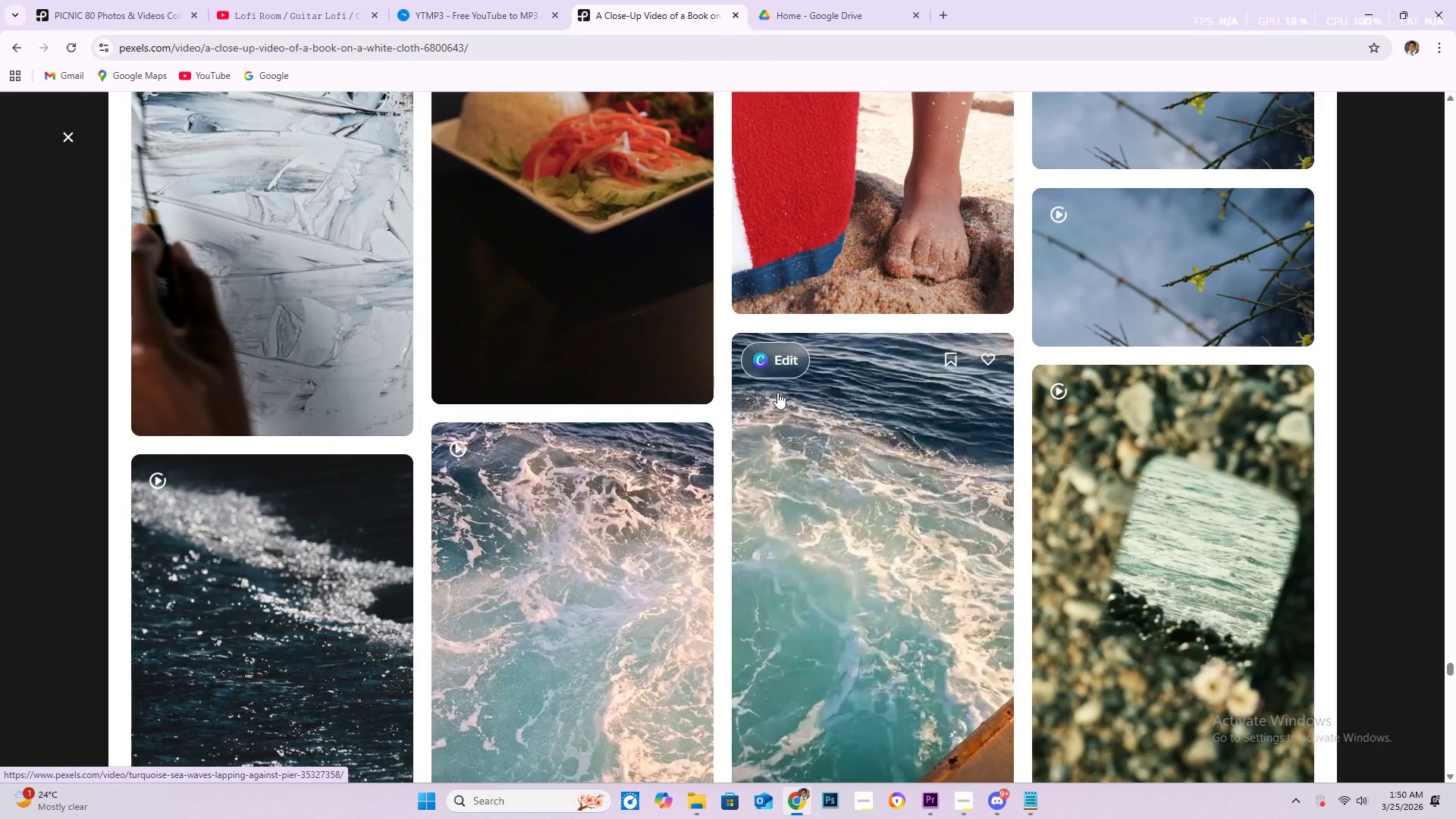 
wait(14.85)
 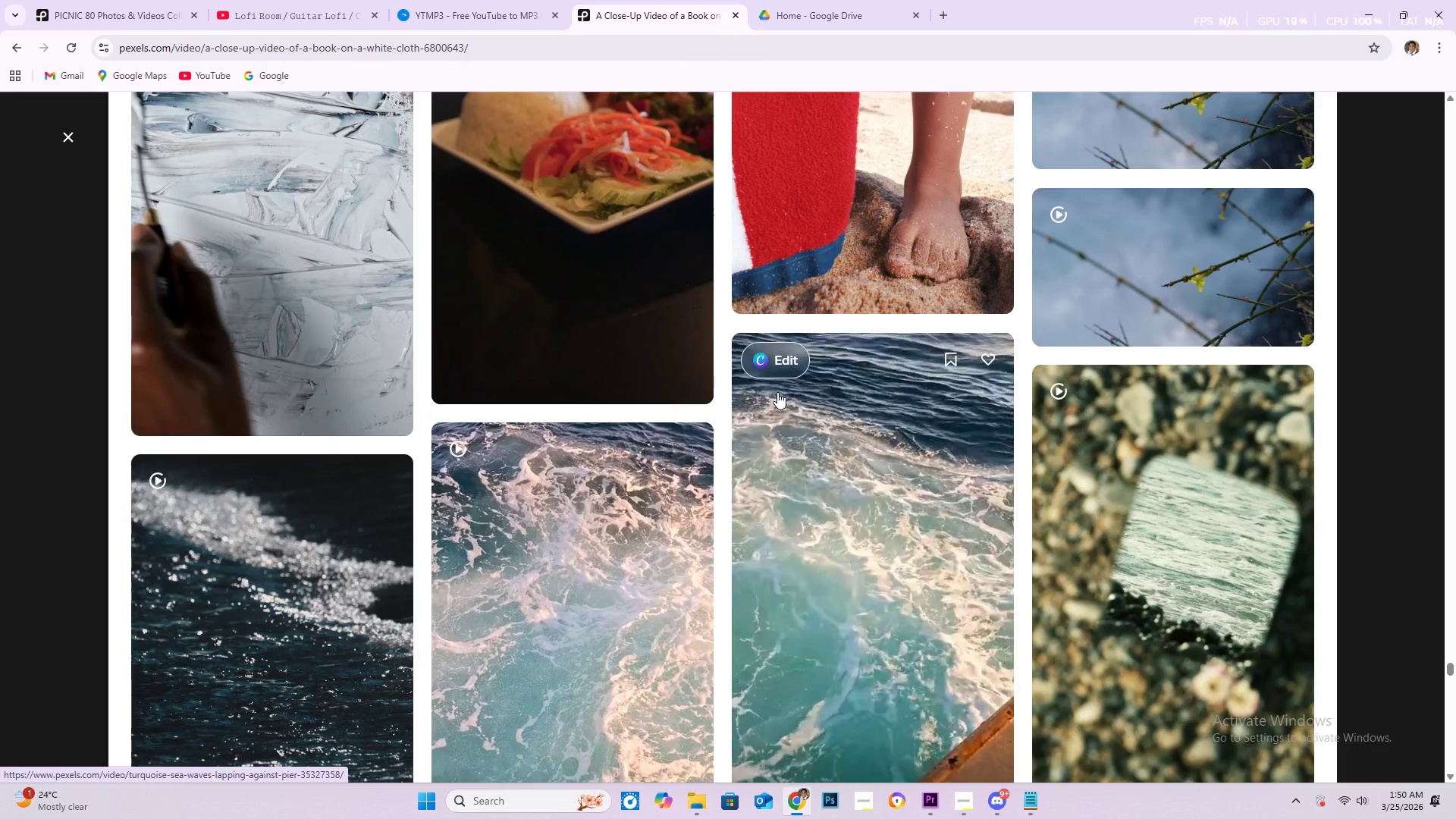 
scroll: coordinate [700, 381], scroll_direction: down, amount: 9.0
 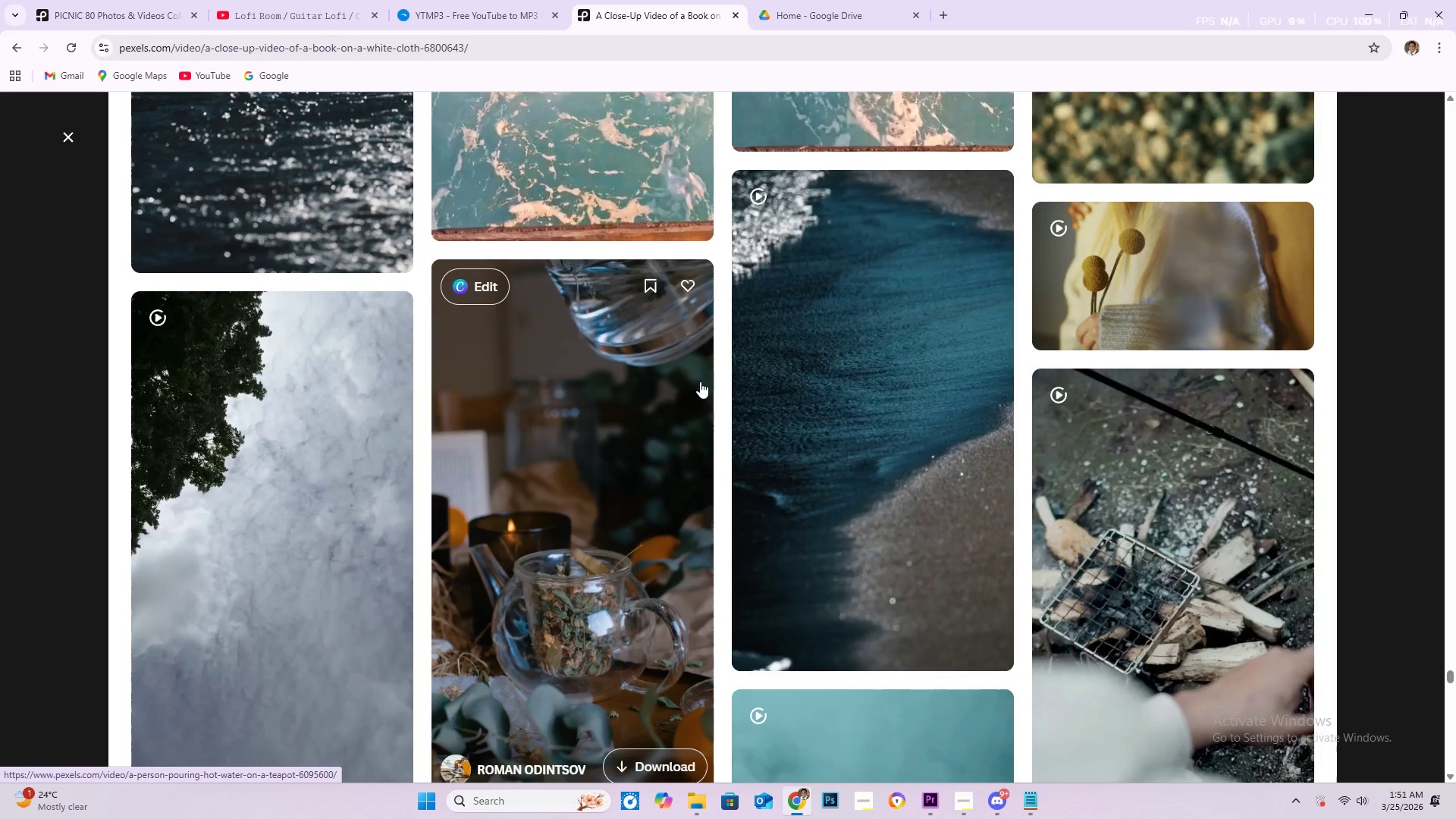 
wait(8.85)
 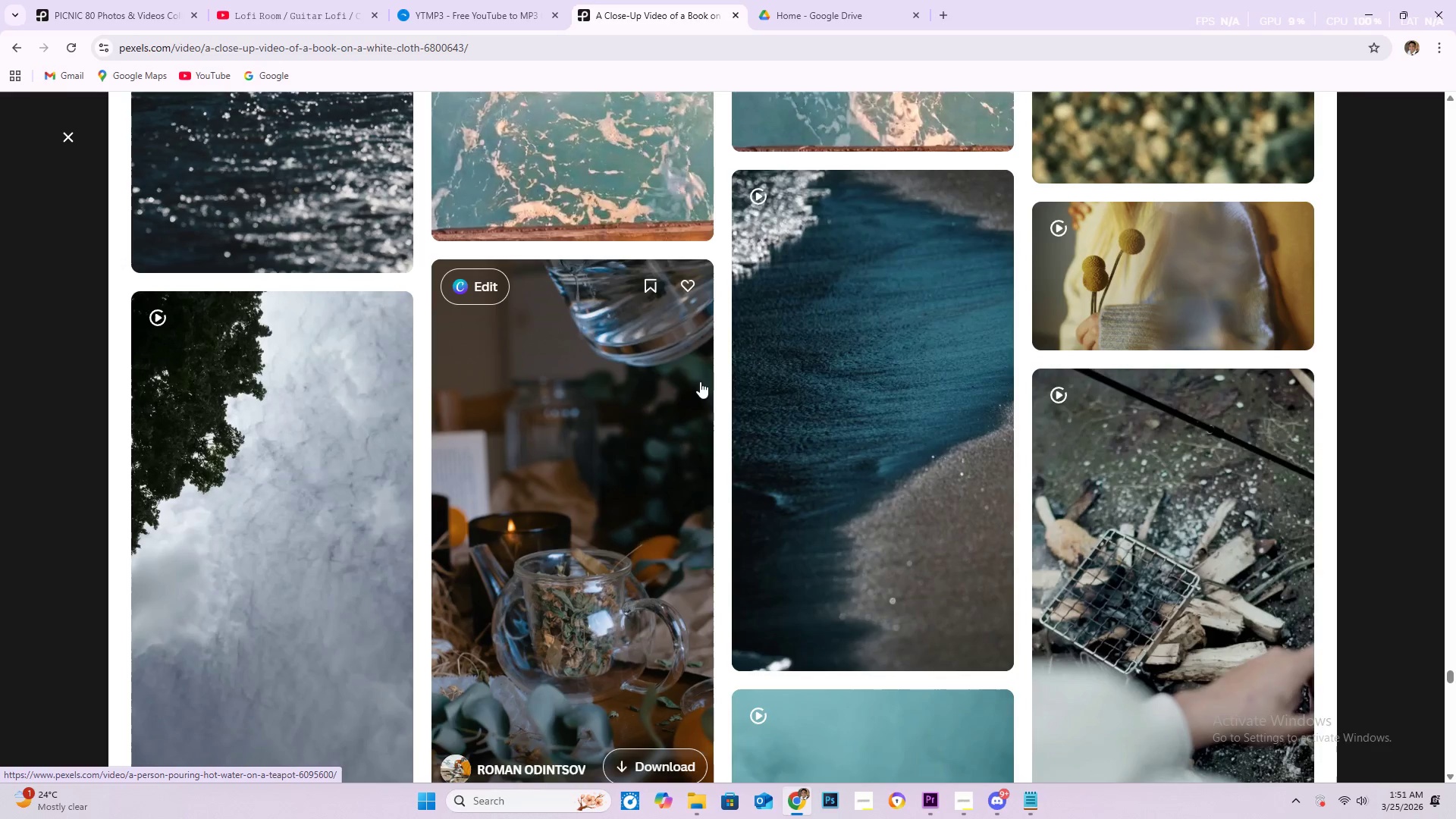 
scroll: coordinate [770, 508], scroll_direction: down, amount: 9.0